 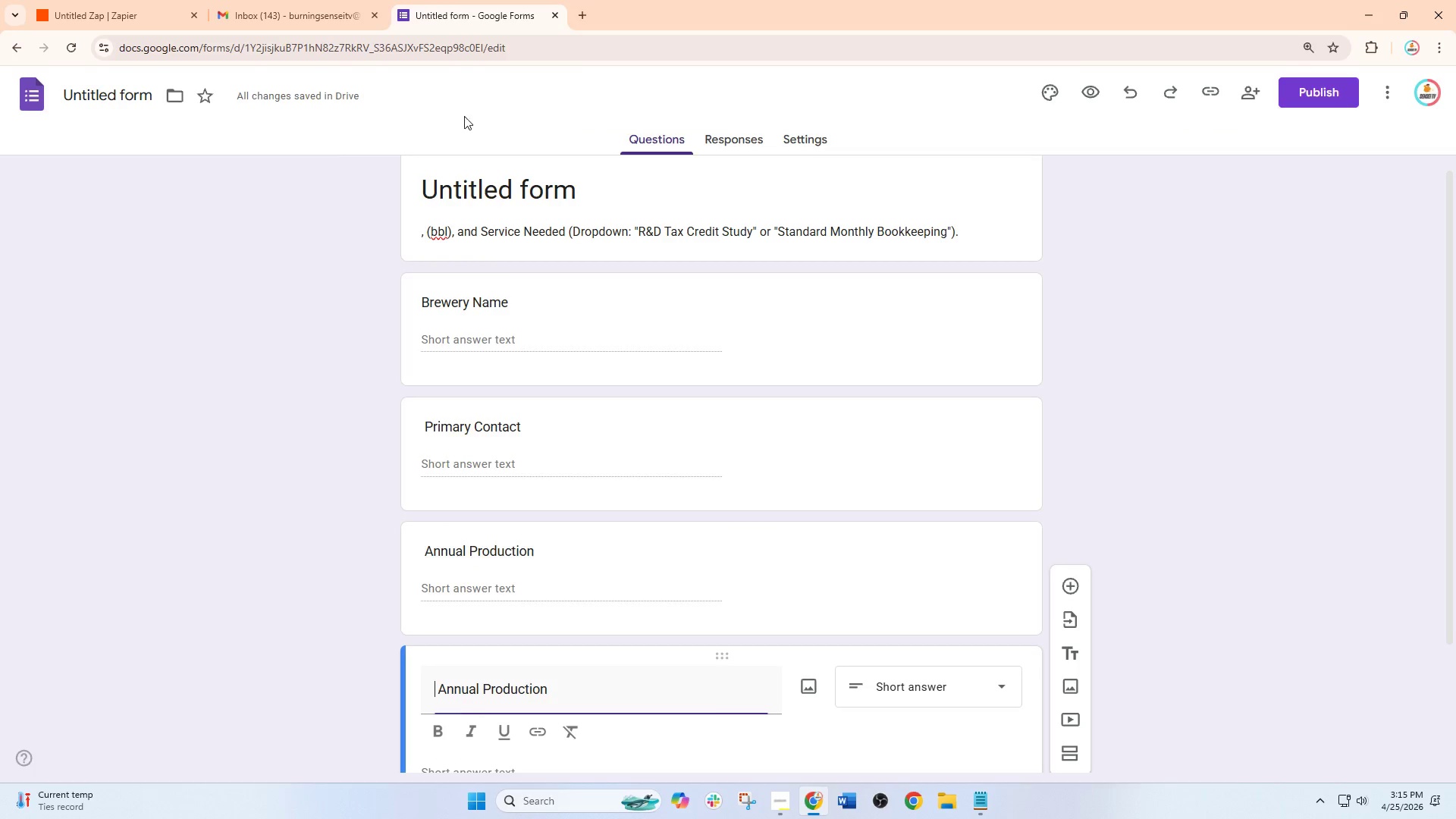 
left_click([544, 191])
 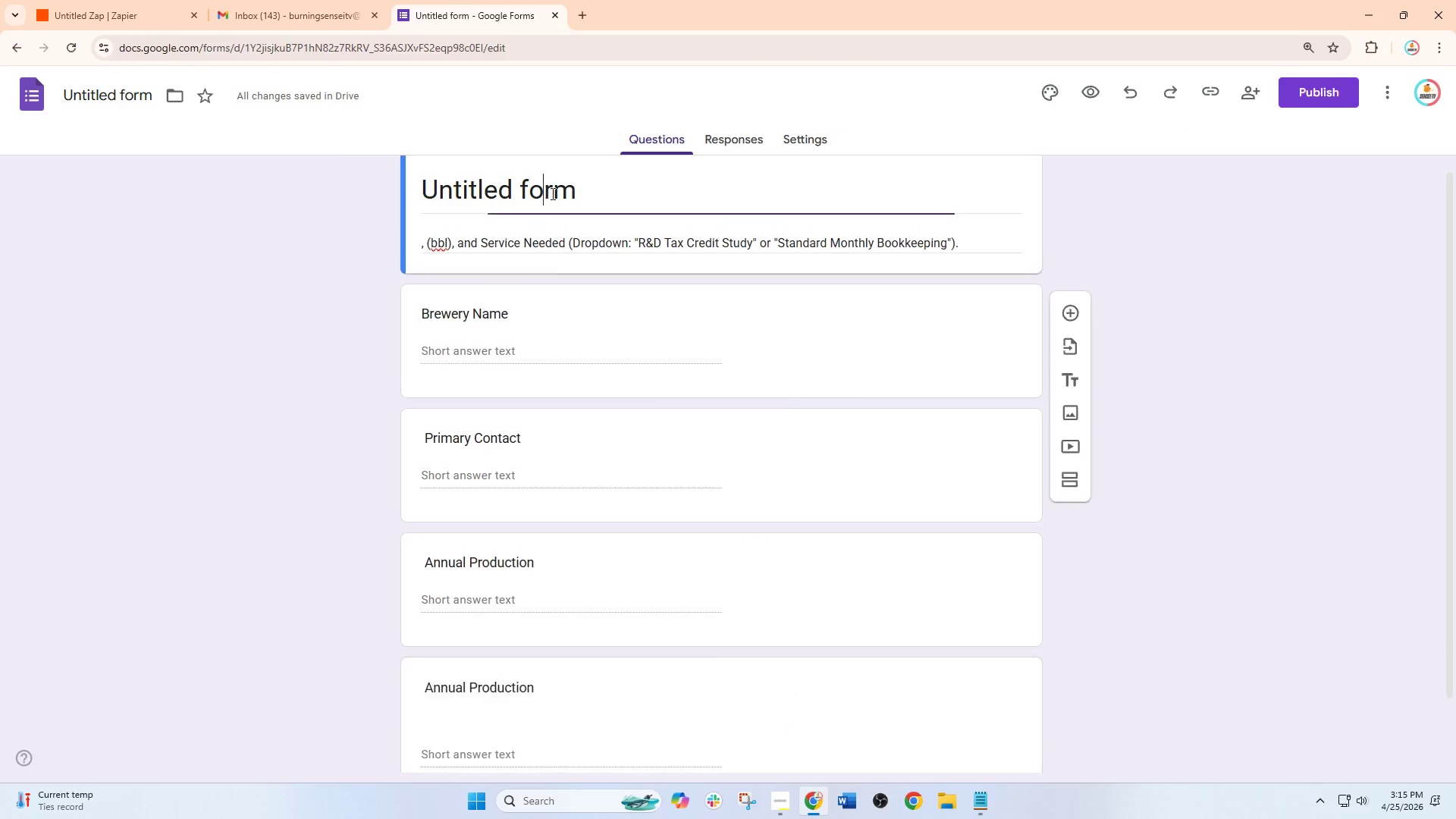 
key(Control+ControlLeft)
 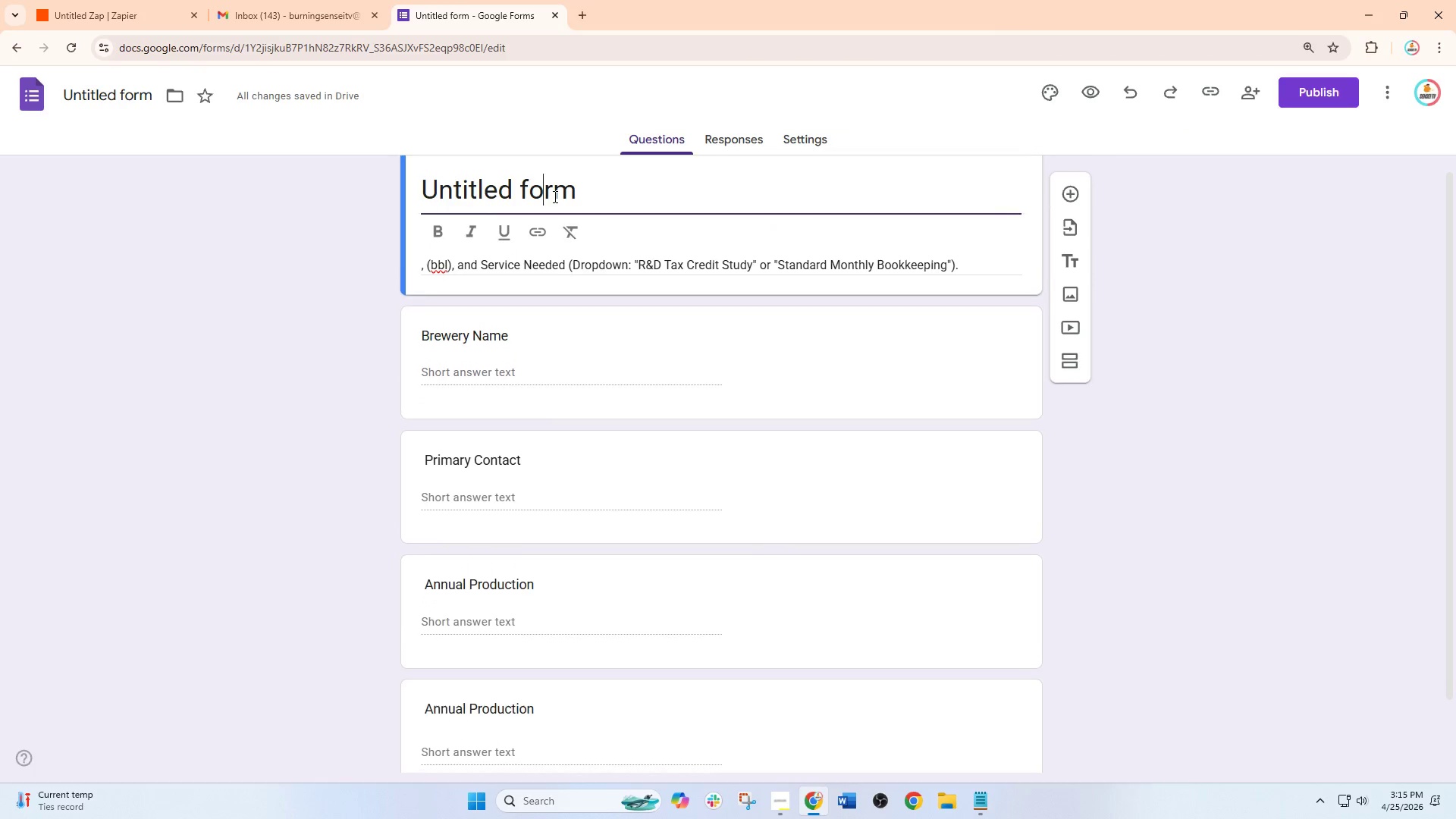 
key(Control+A)
 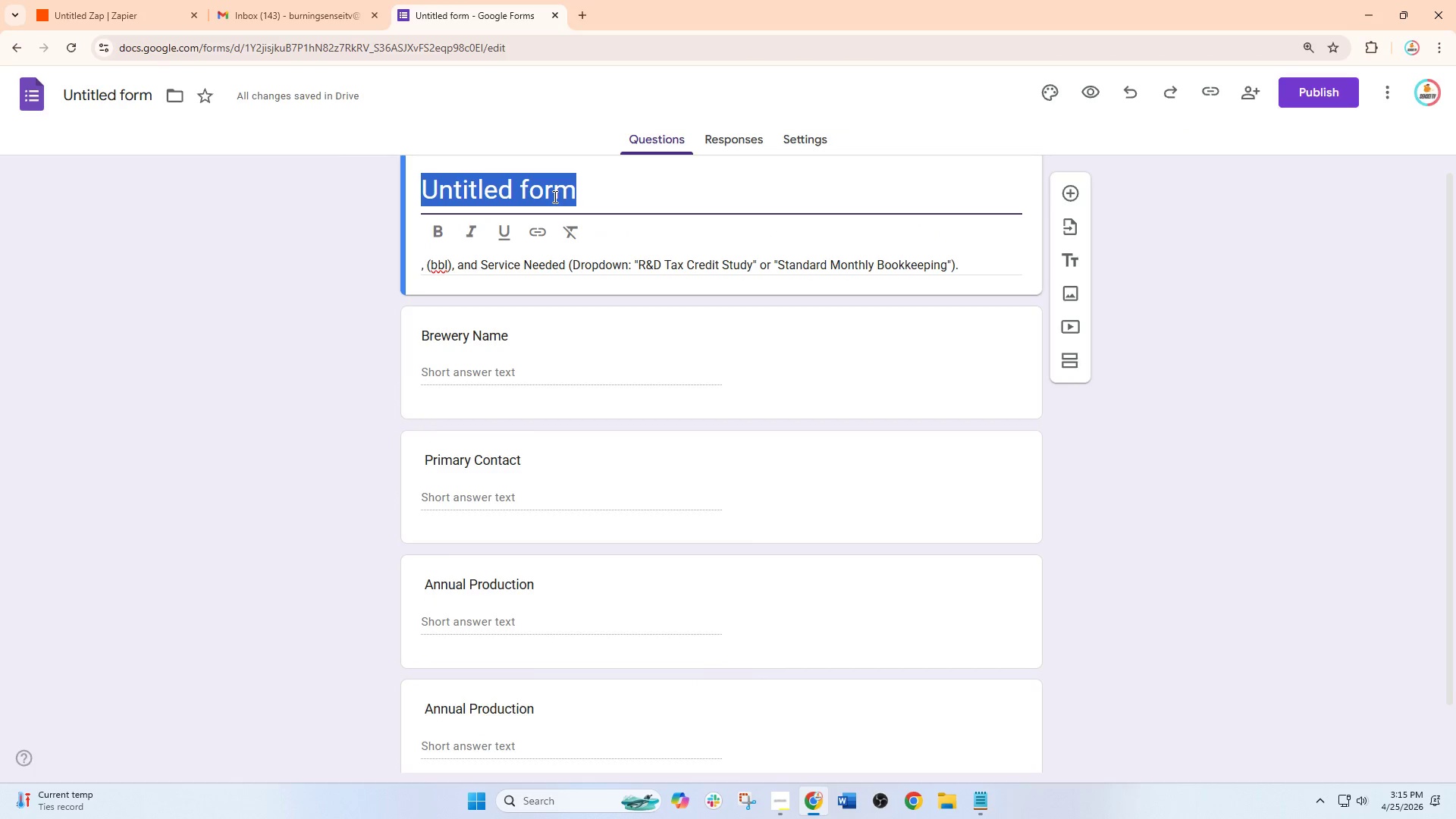 
type(Be=)
key(Backspace)
key(Backspace)
type(rewery Tax Servcie)
key(Backspace)
key(Backspace)
key(Backspace)
type(ice)
 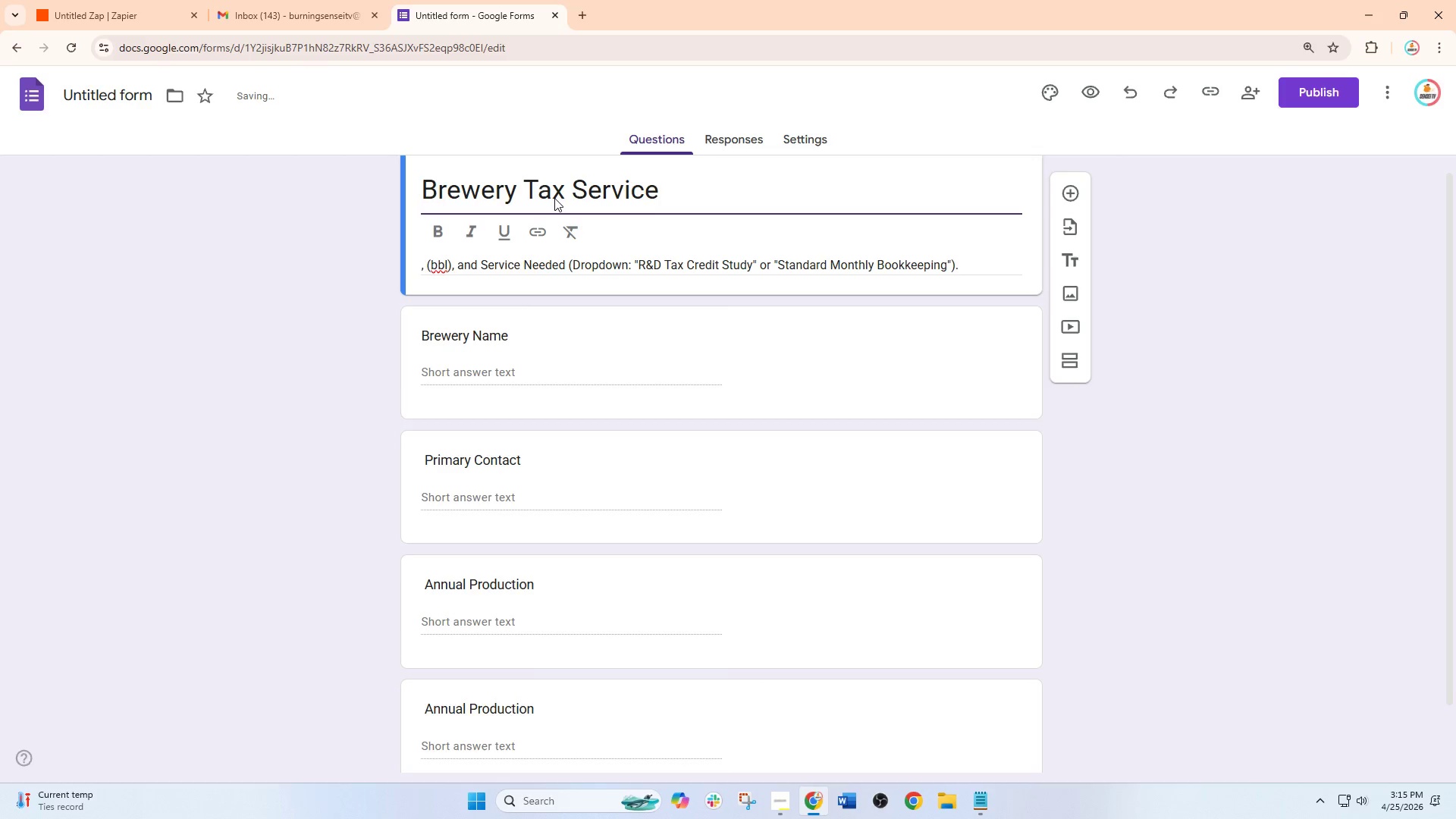 
type( Intake DFo)
key(Backspace)
key(Backspace)
key(Backspace)
type(Form)
 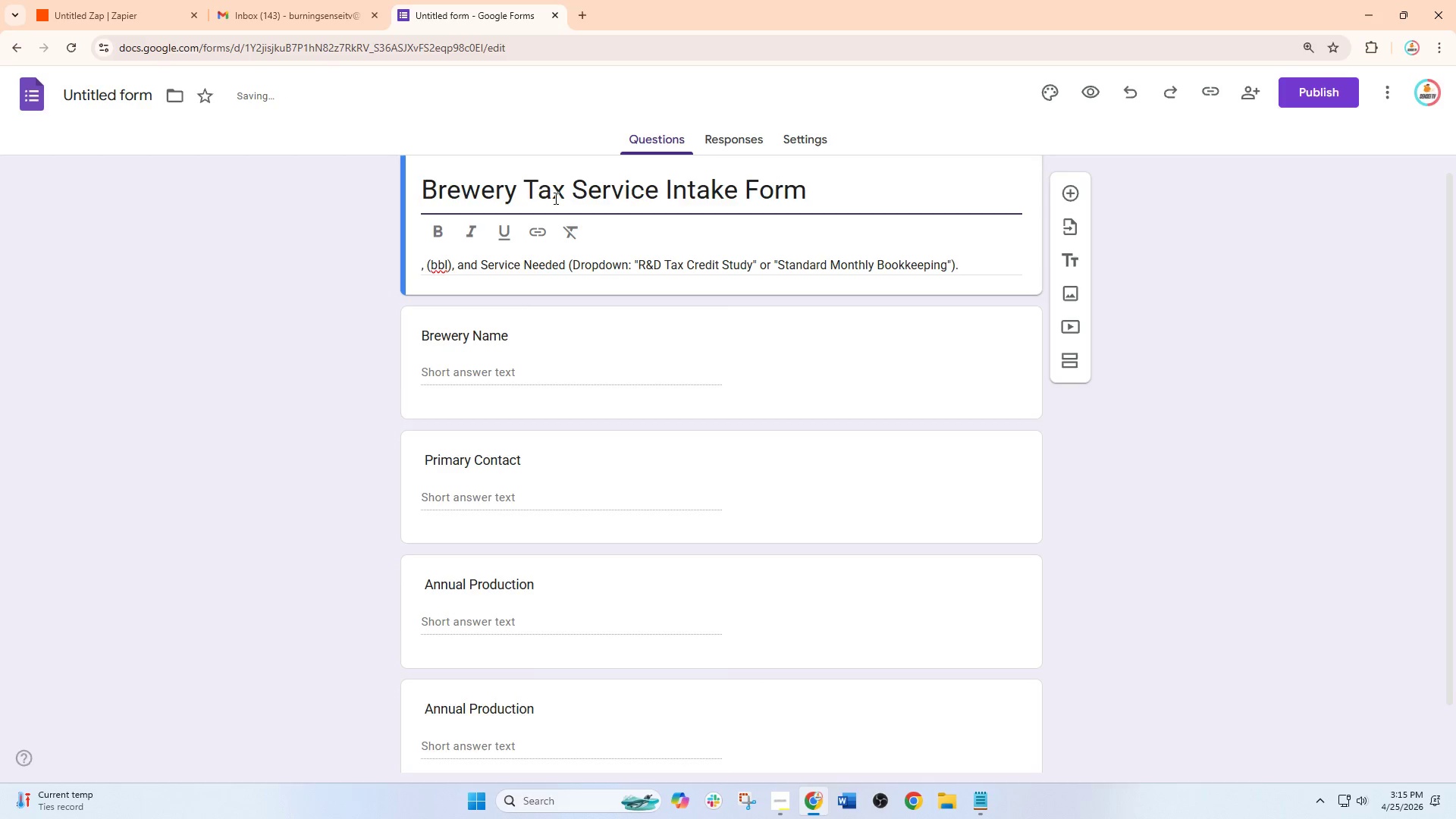 
 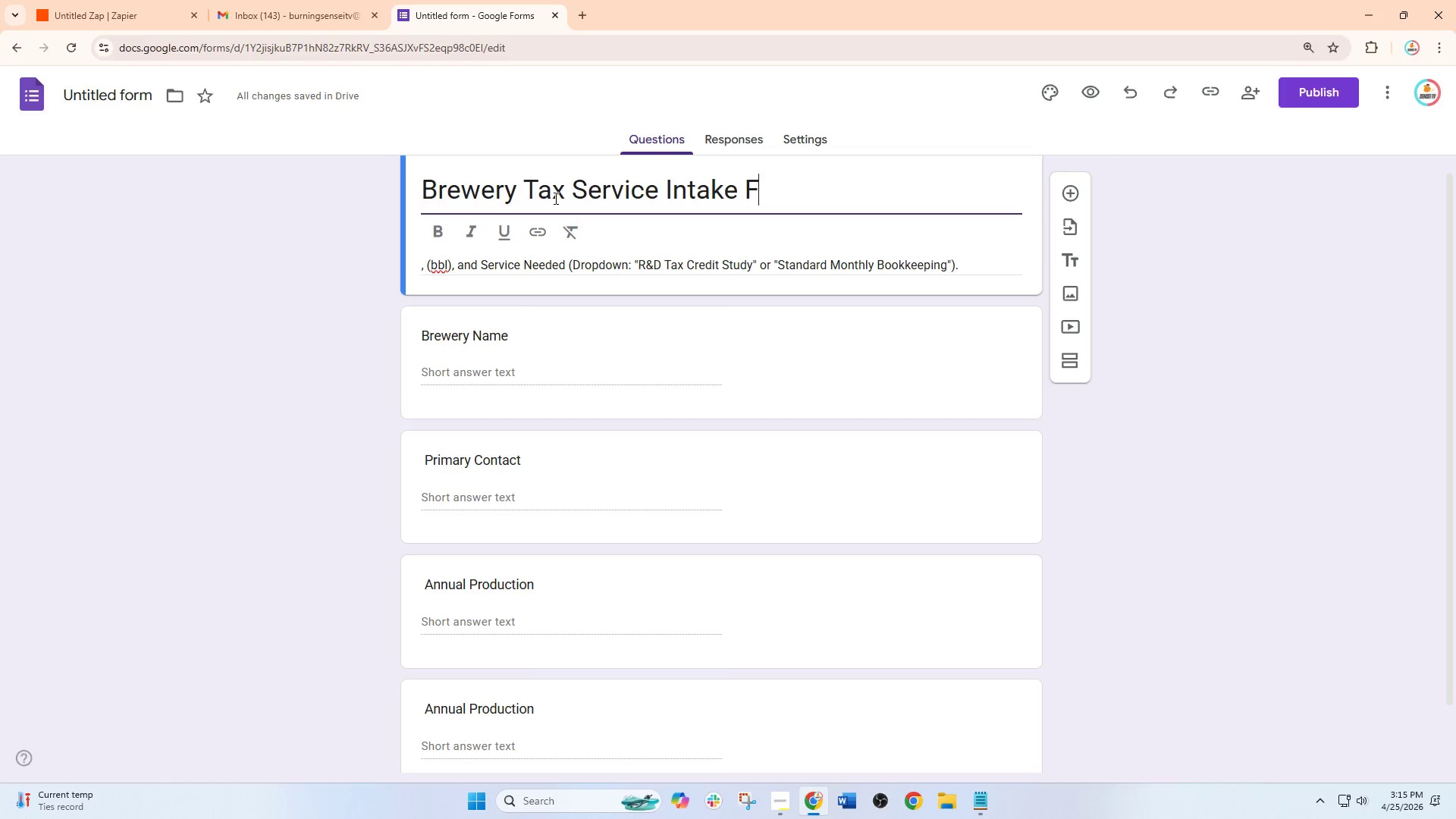 
key(Control+ControlLeft)
 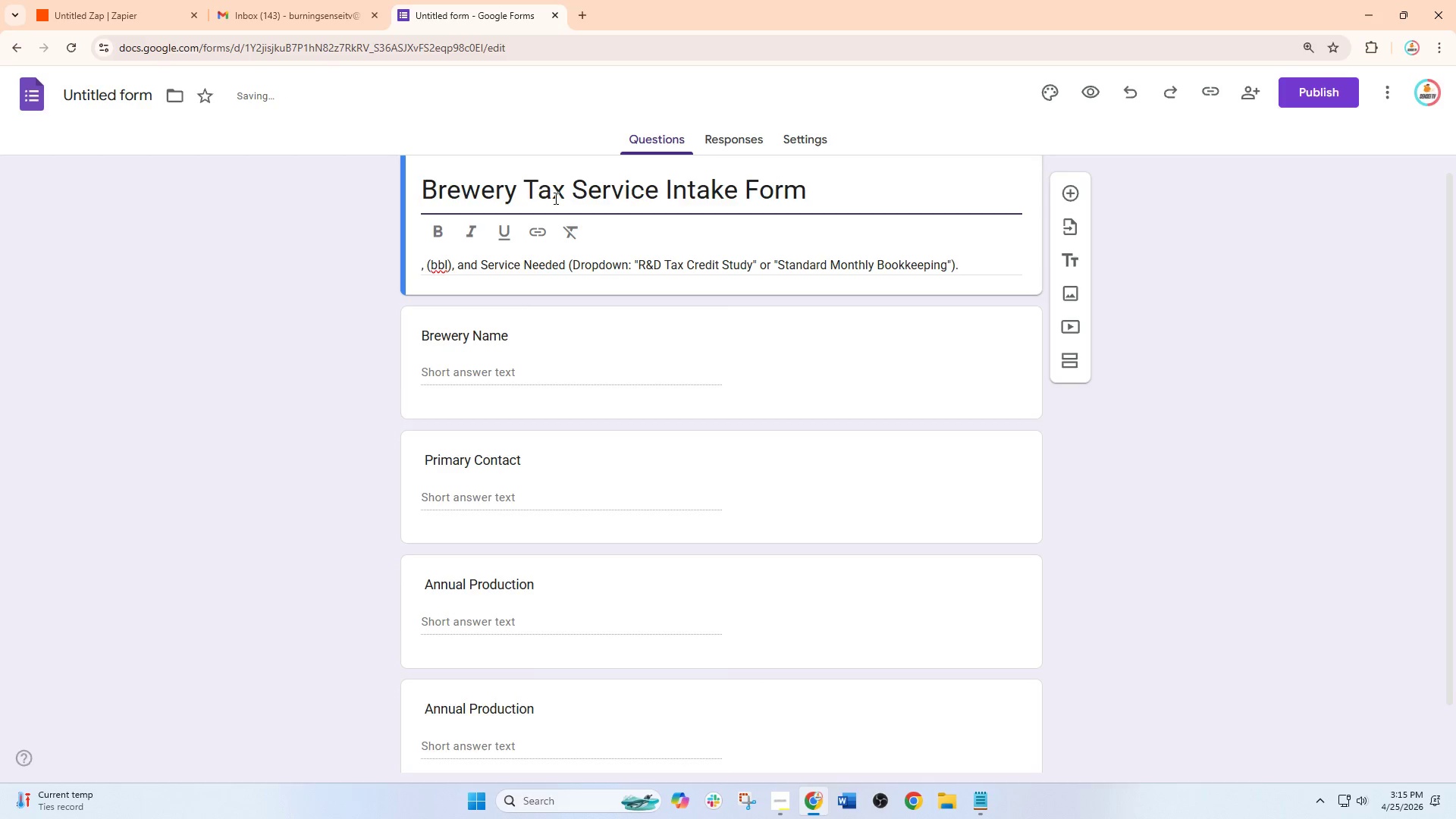 
key(Control+A)
 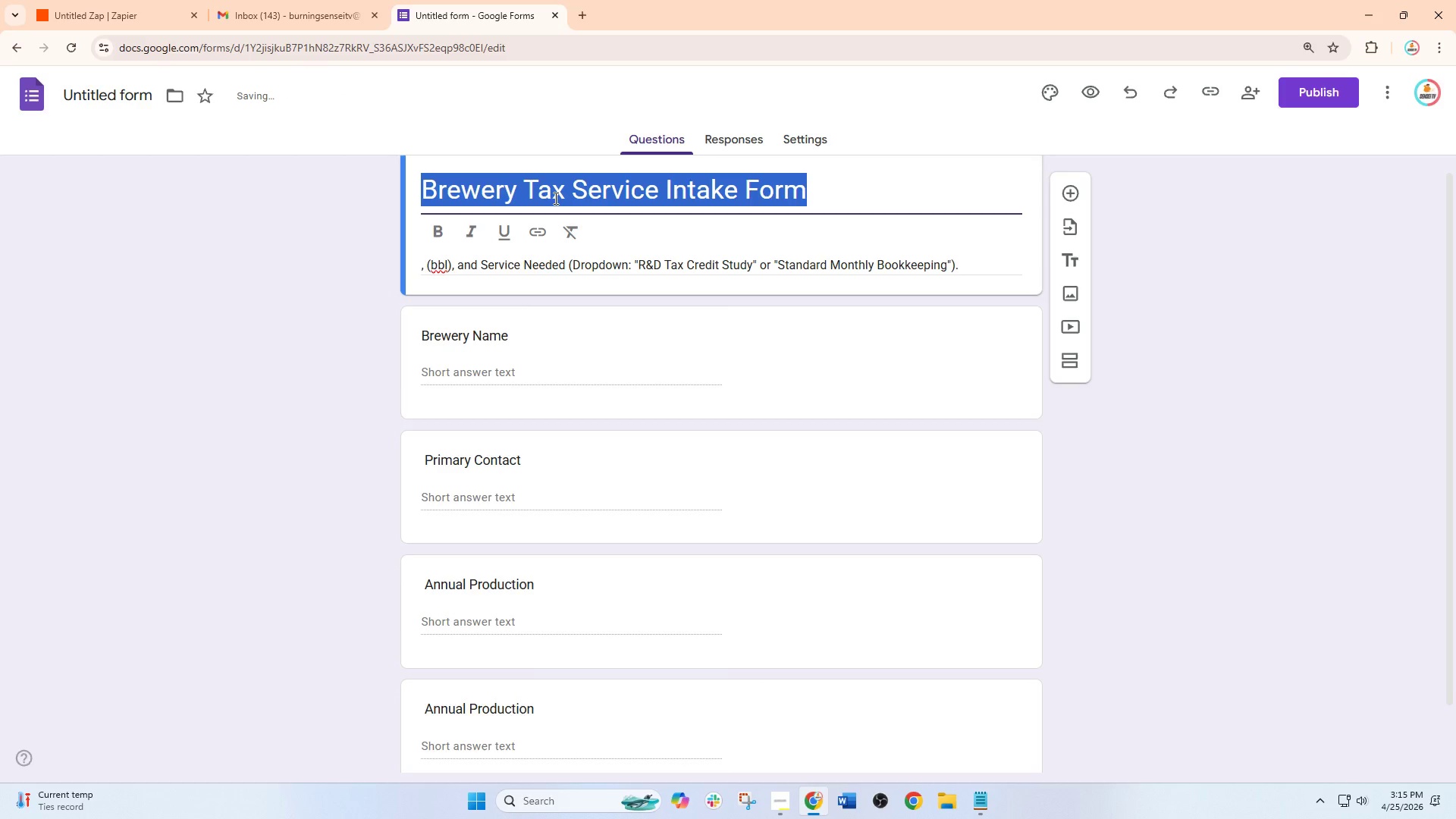 
key(Control+B)
 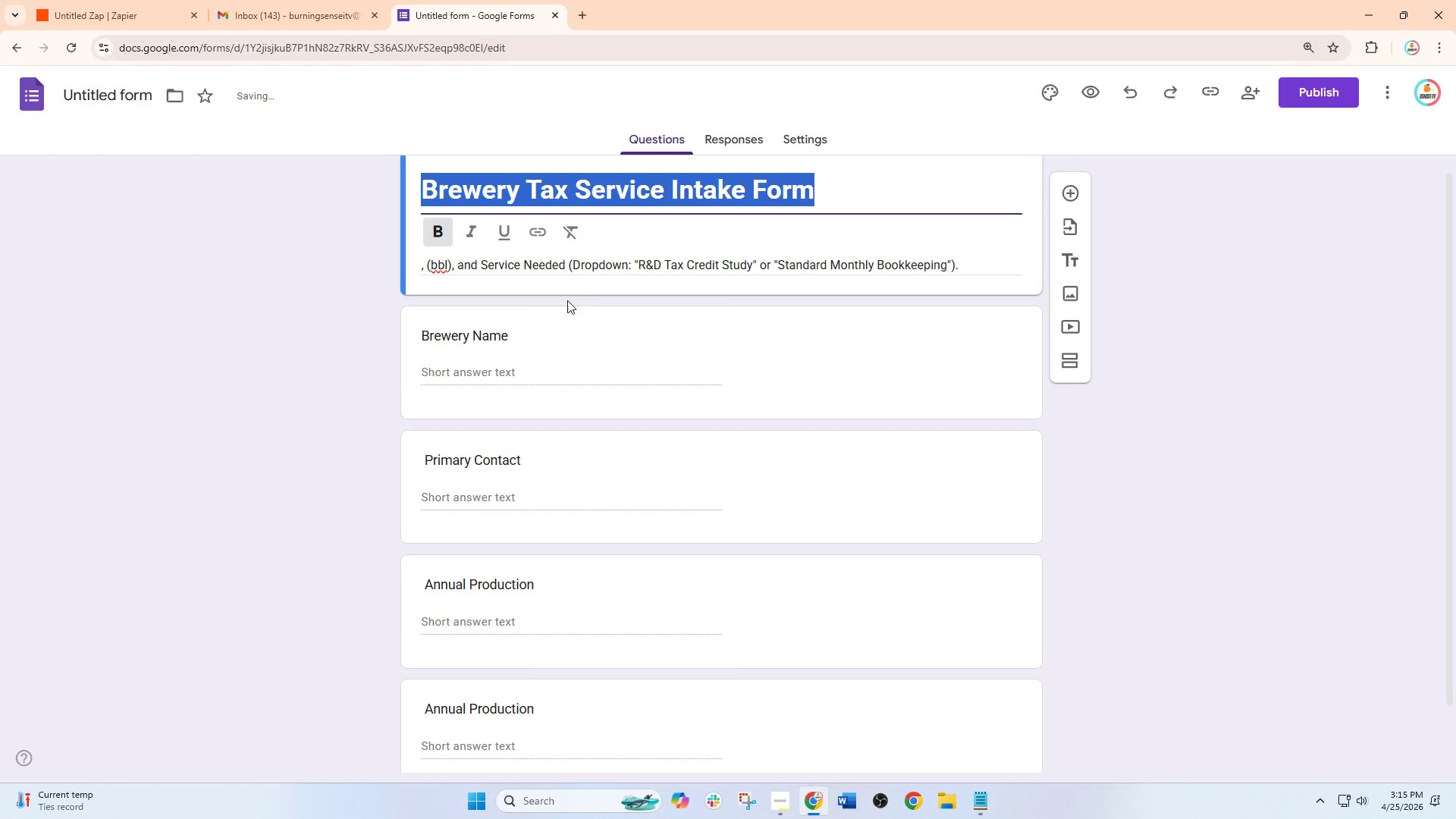 
left_click([590, 307])
 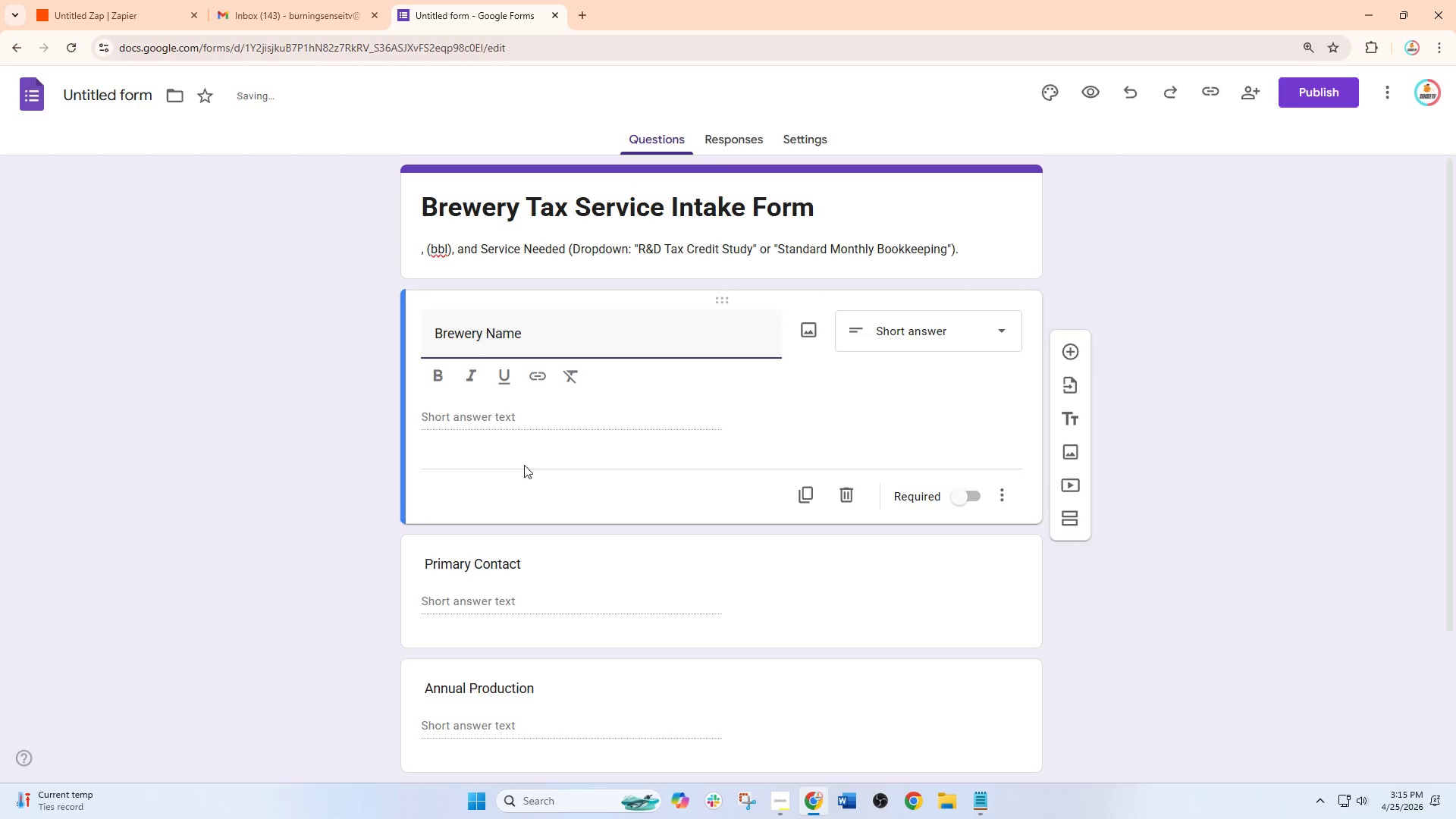 
scroll: coordinate [524, 465], scroll_direction: down, amount: 1.0
 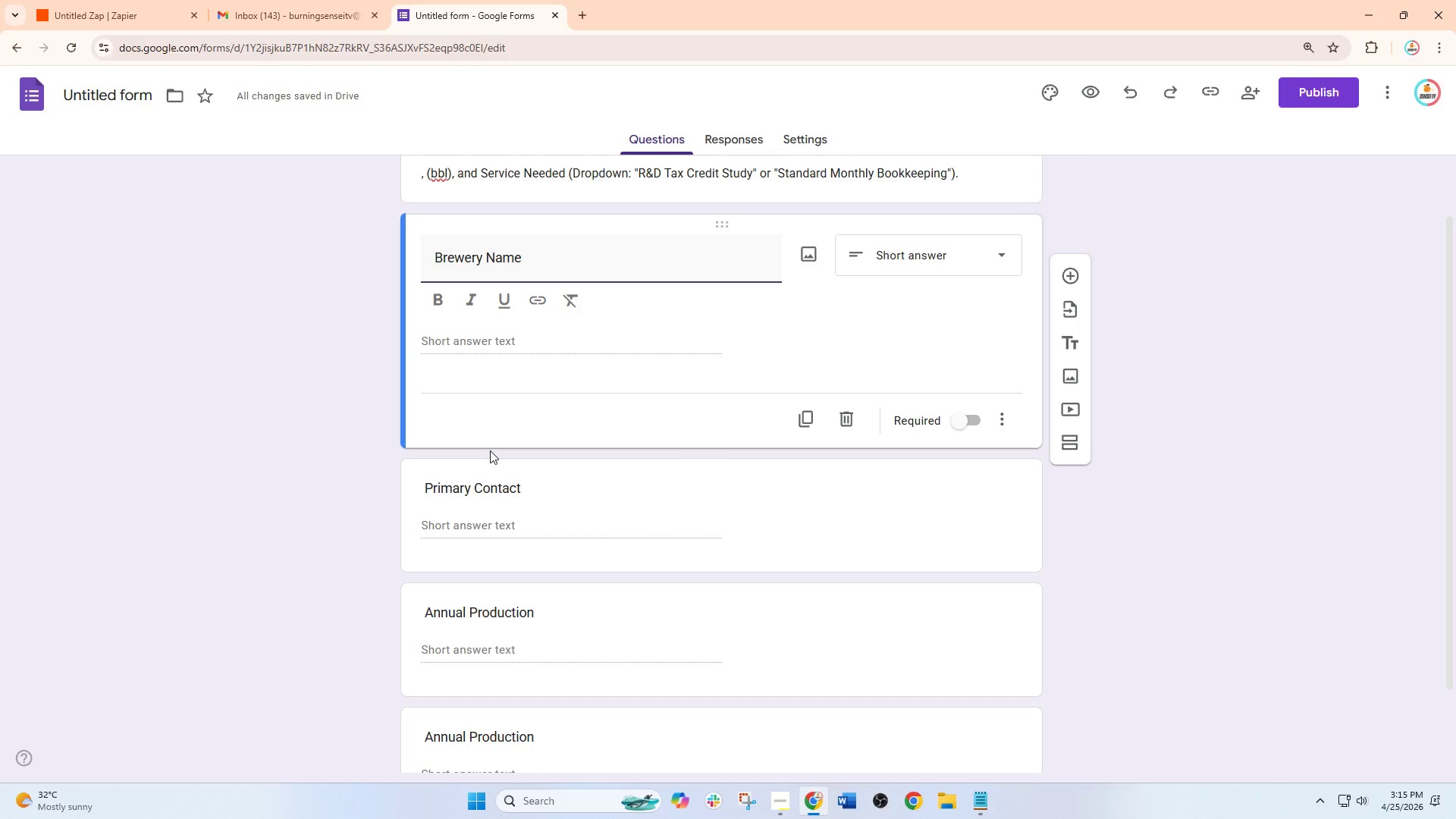 
wait(14.14)
 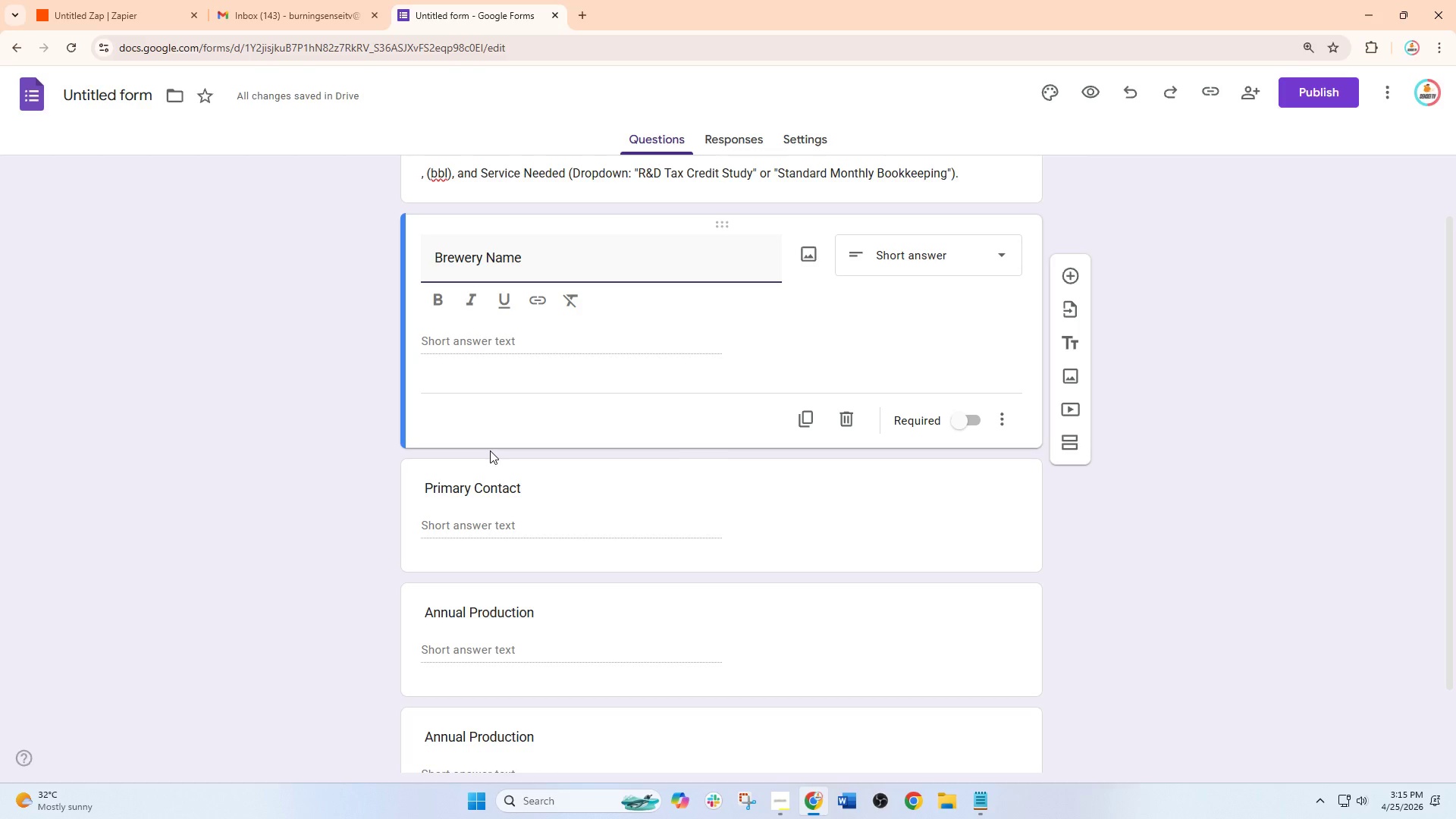 
left_click([532, 497])
 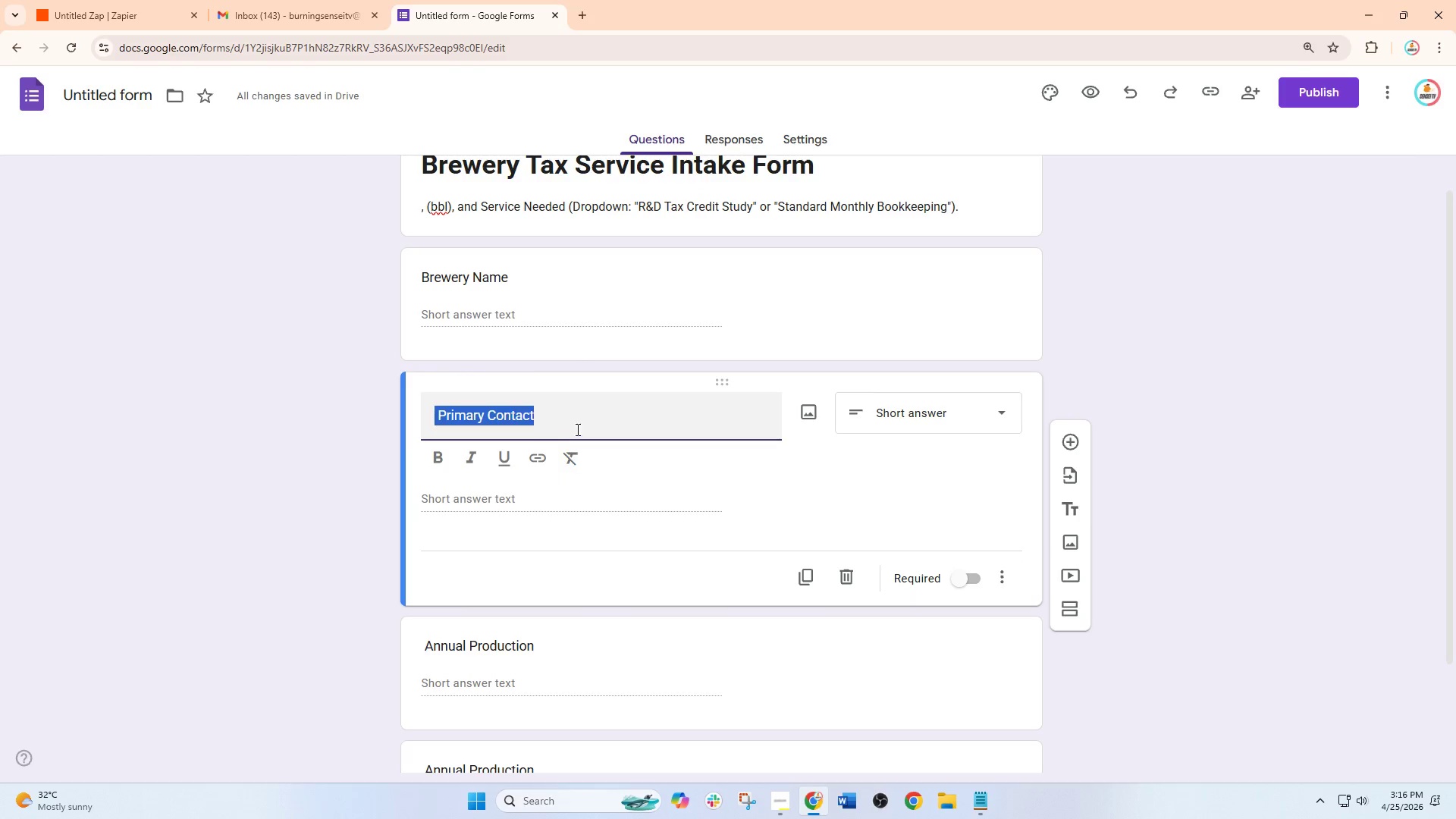 
left_click([586, 414])
 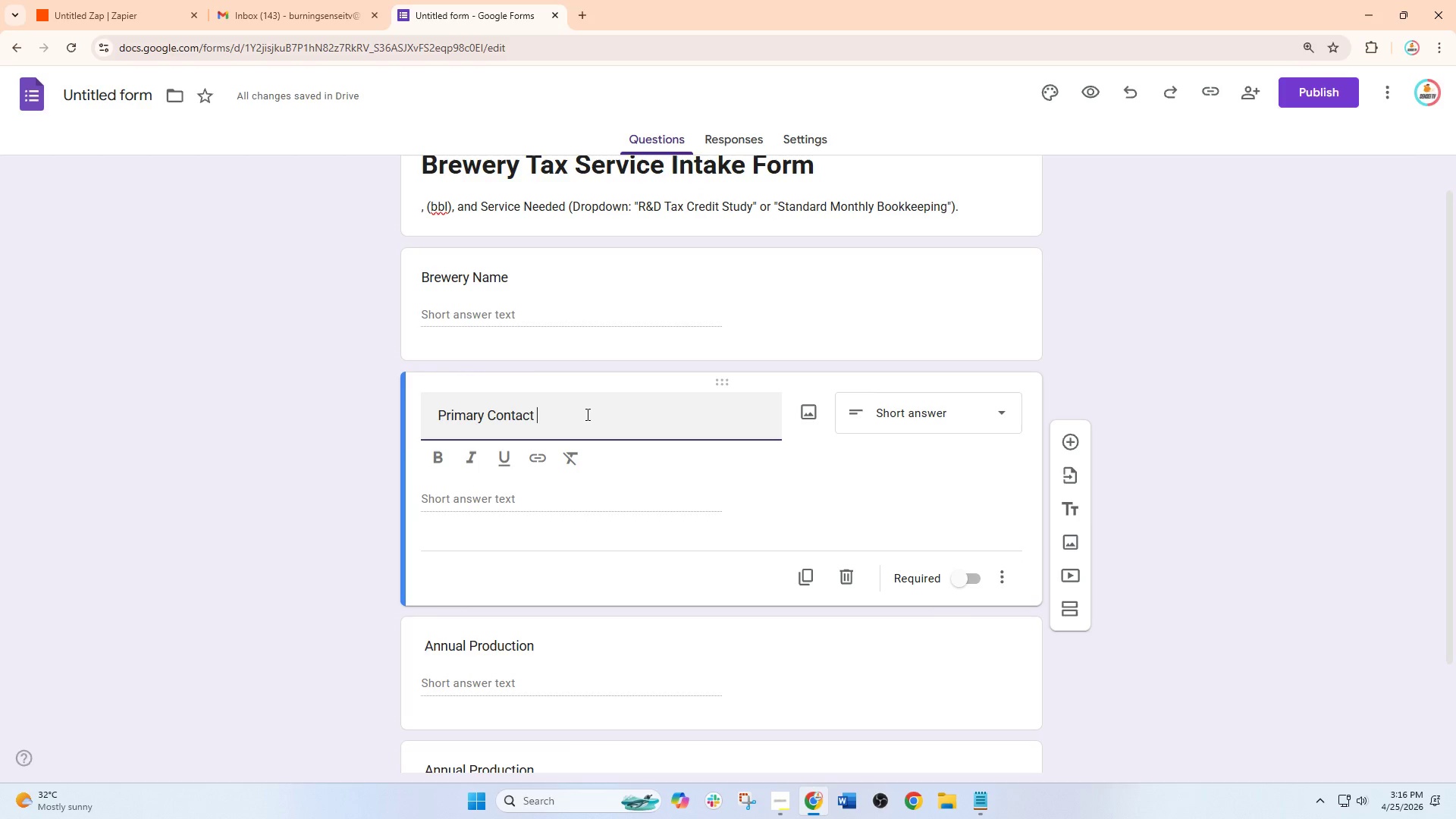 
type( Name)
 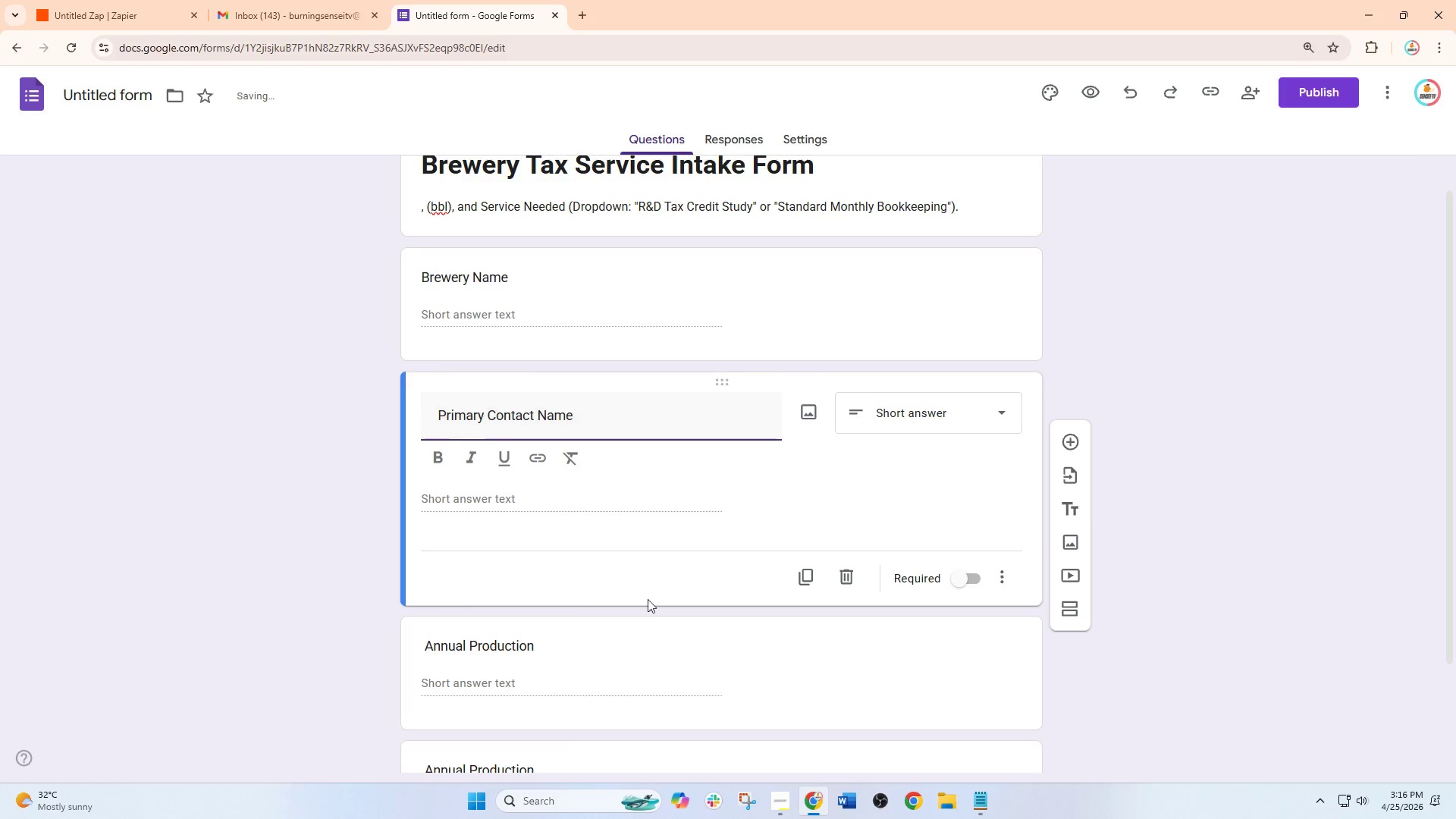 
left_click([585, 526])
 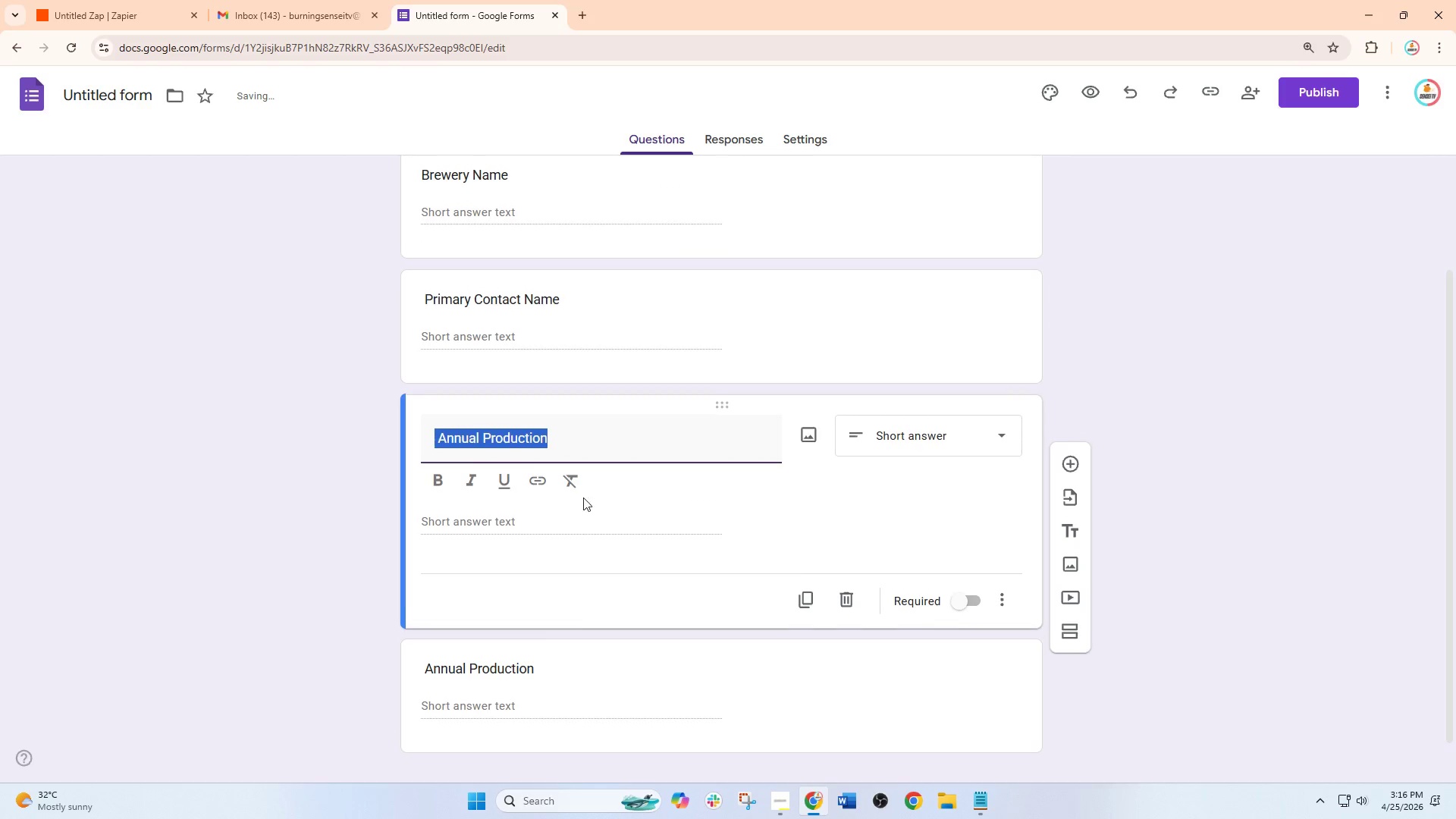 
scroll: coordinate [648, 599], scroll_direction: down, amount: 2.0
 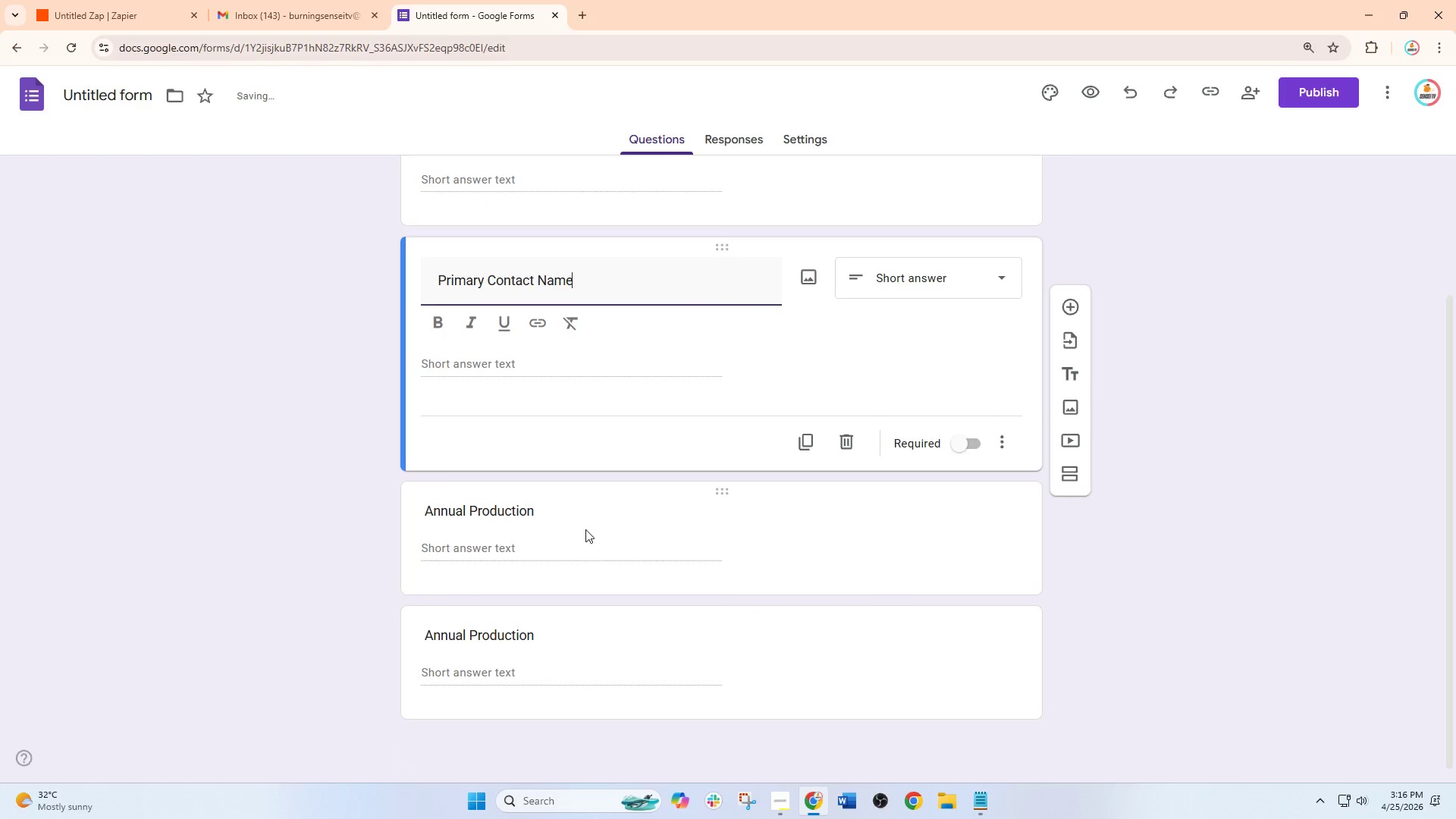 
left_click([609, 452])
 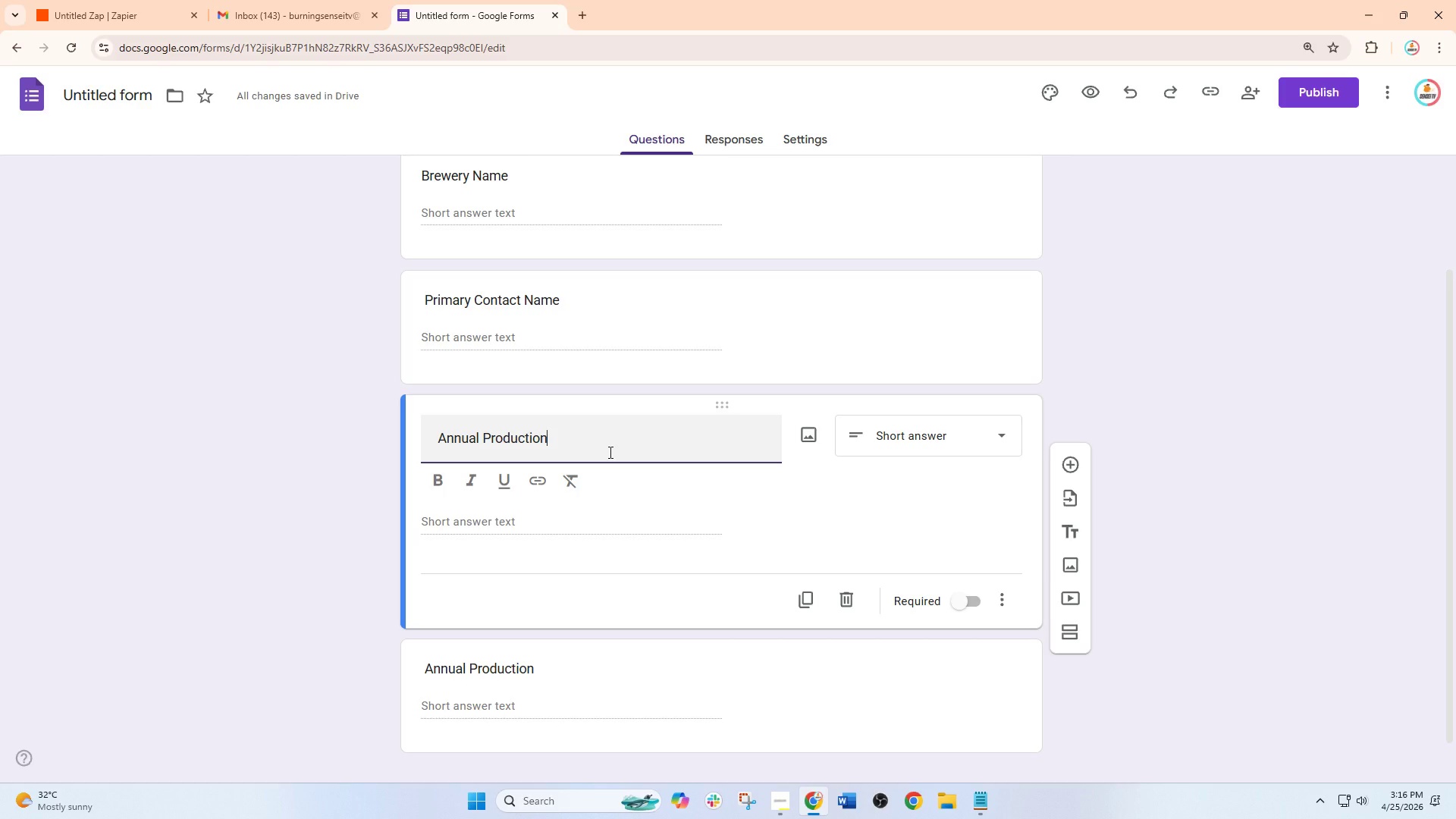 
wait(9.67)
 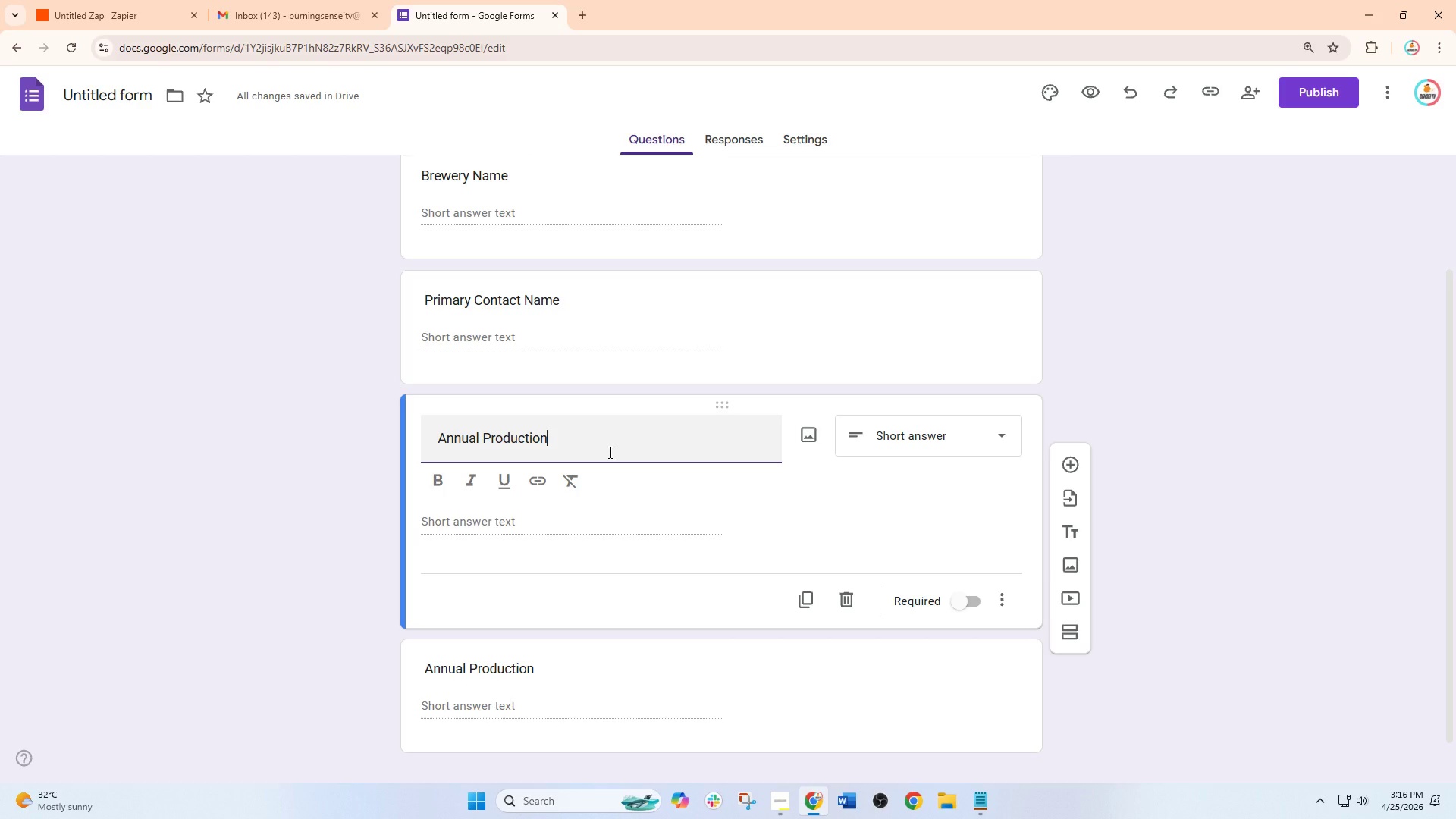 
left_click_drag(start_coordinate=[638, 438], to_coordinate=[358, 451])
 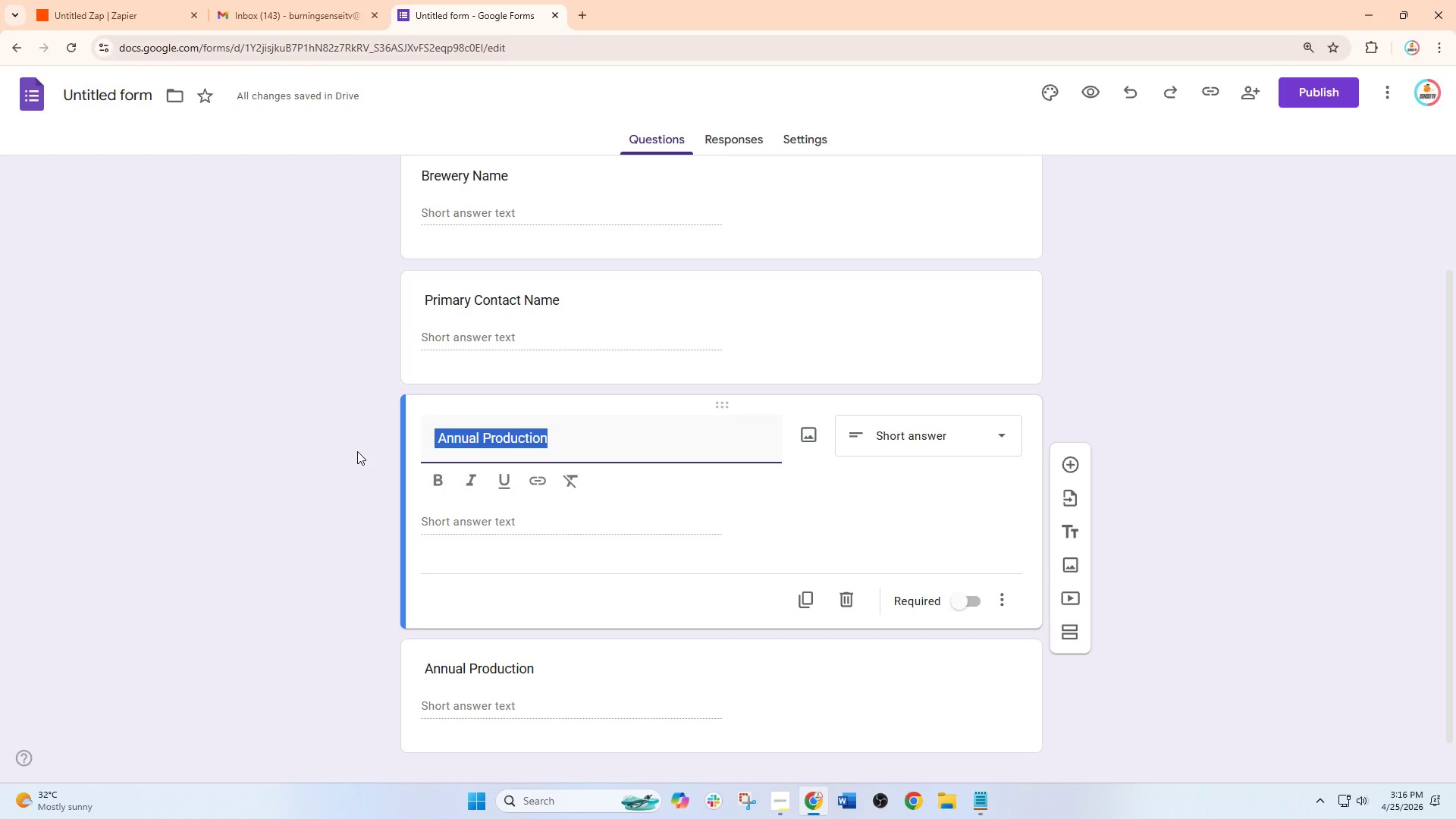 
type(Email Address)
 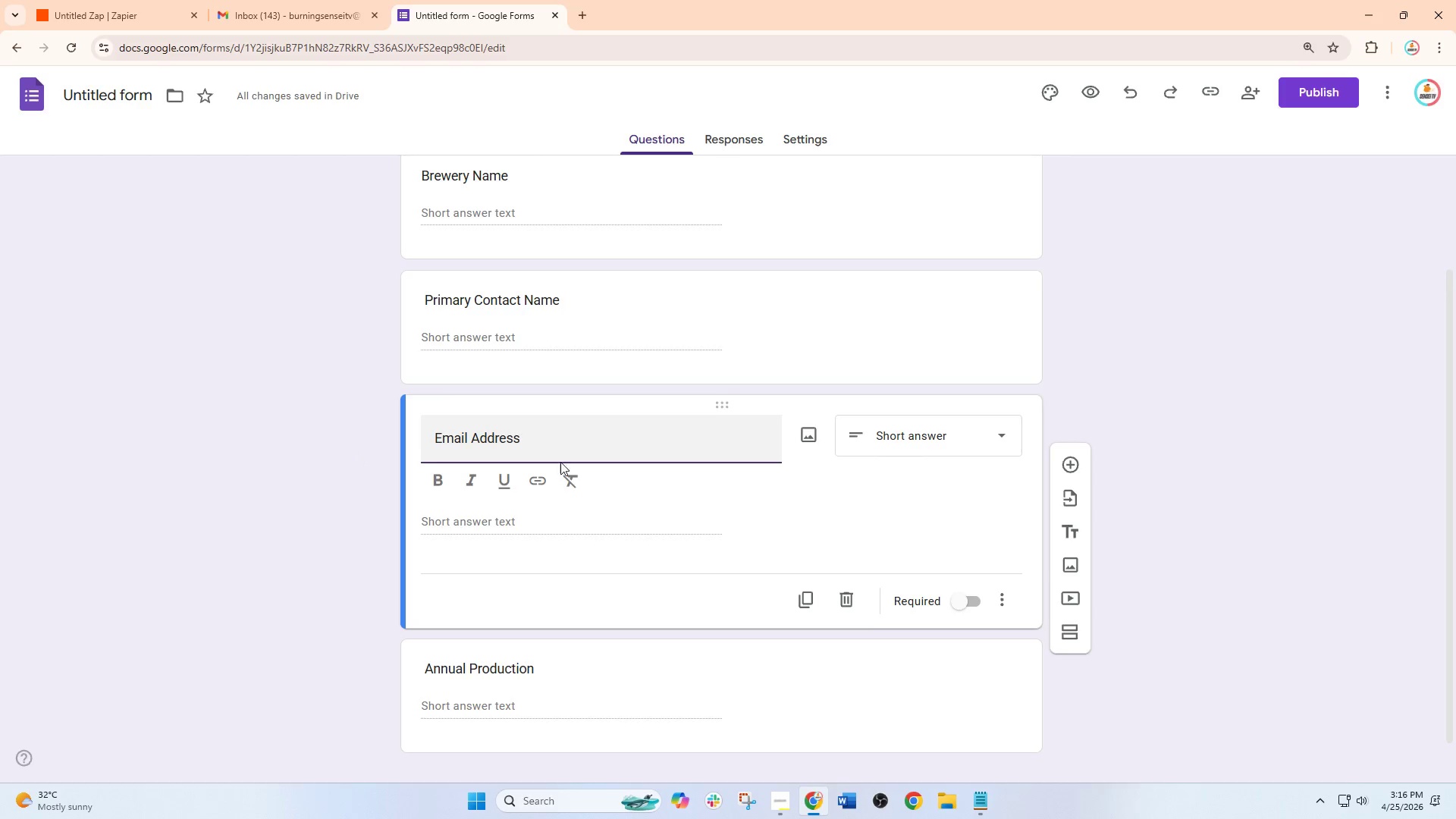 
left_click([641, 551])
 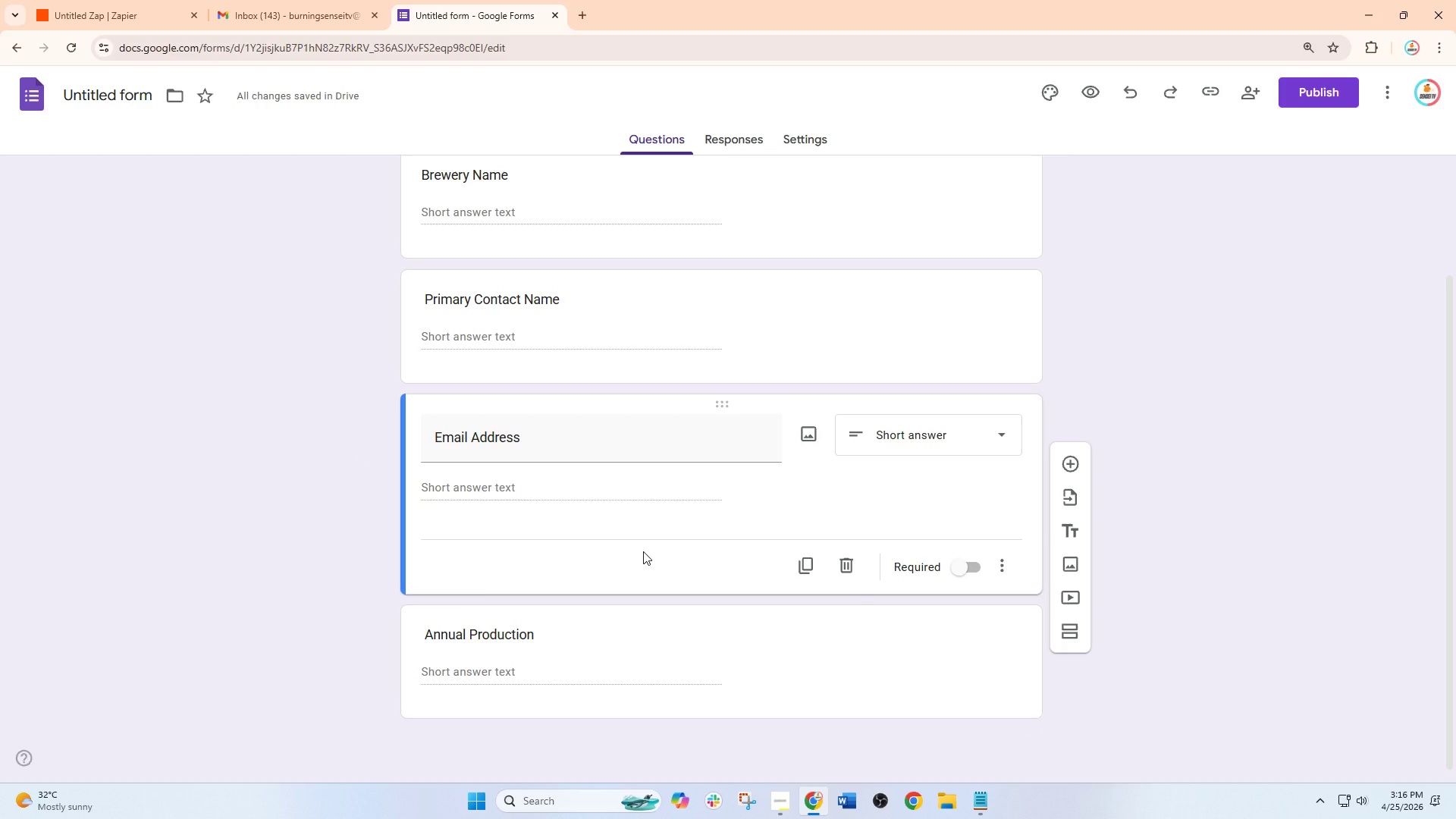 
scroll: coordinate [575, 478], scroll_direction: down, amount: 2.0
 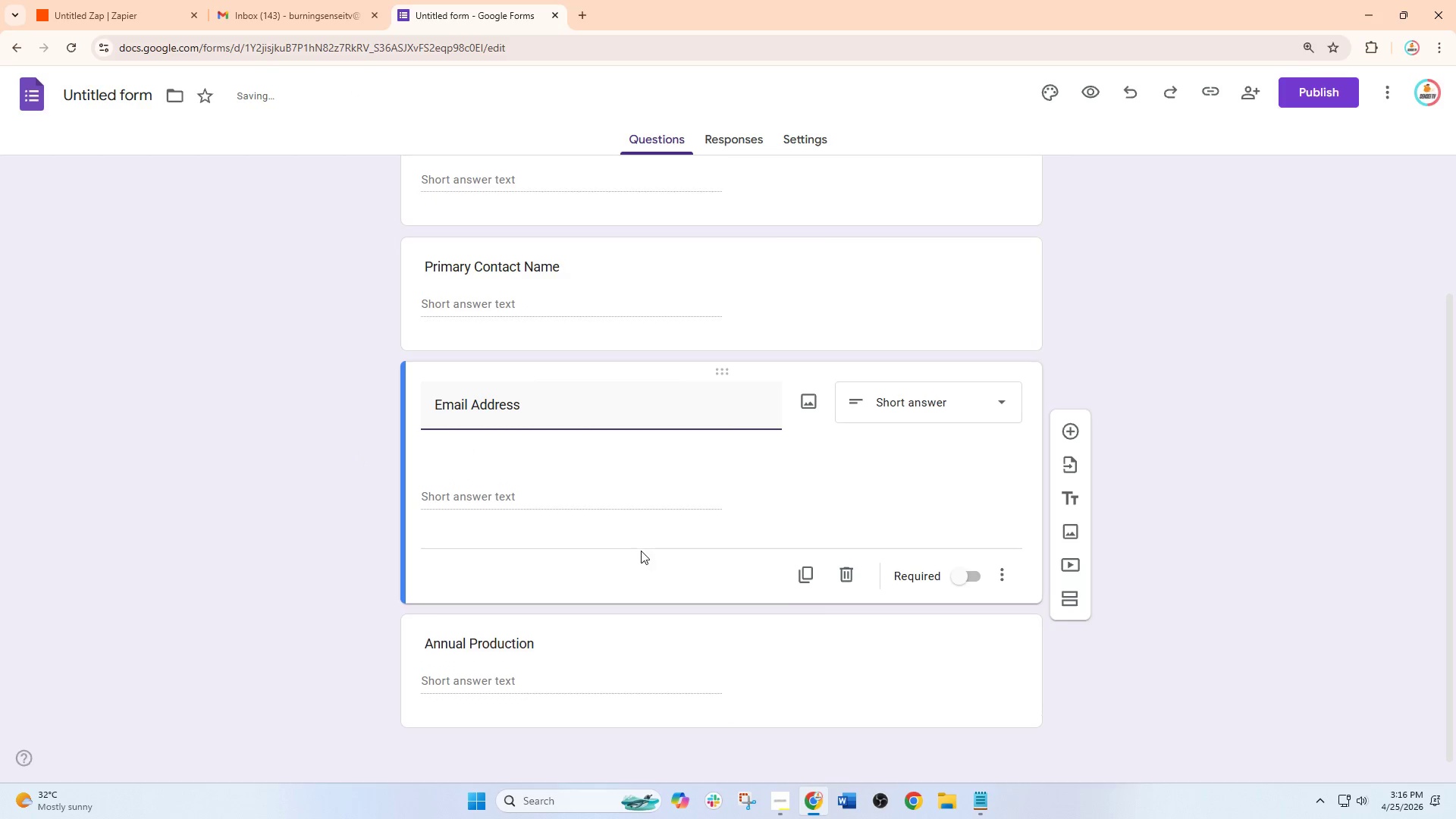 
wait(8.66)
 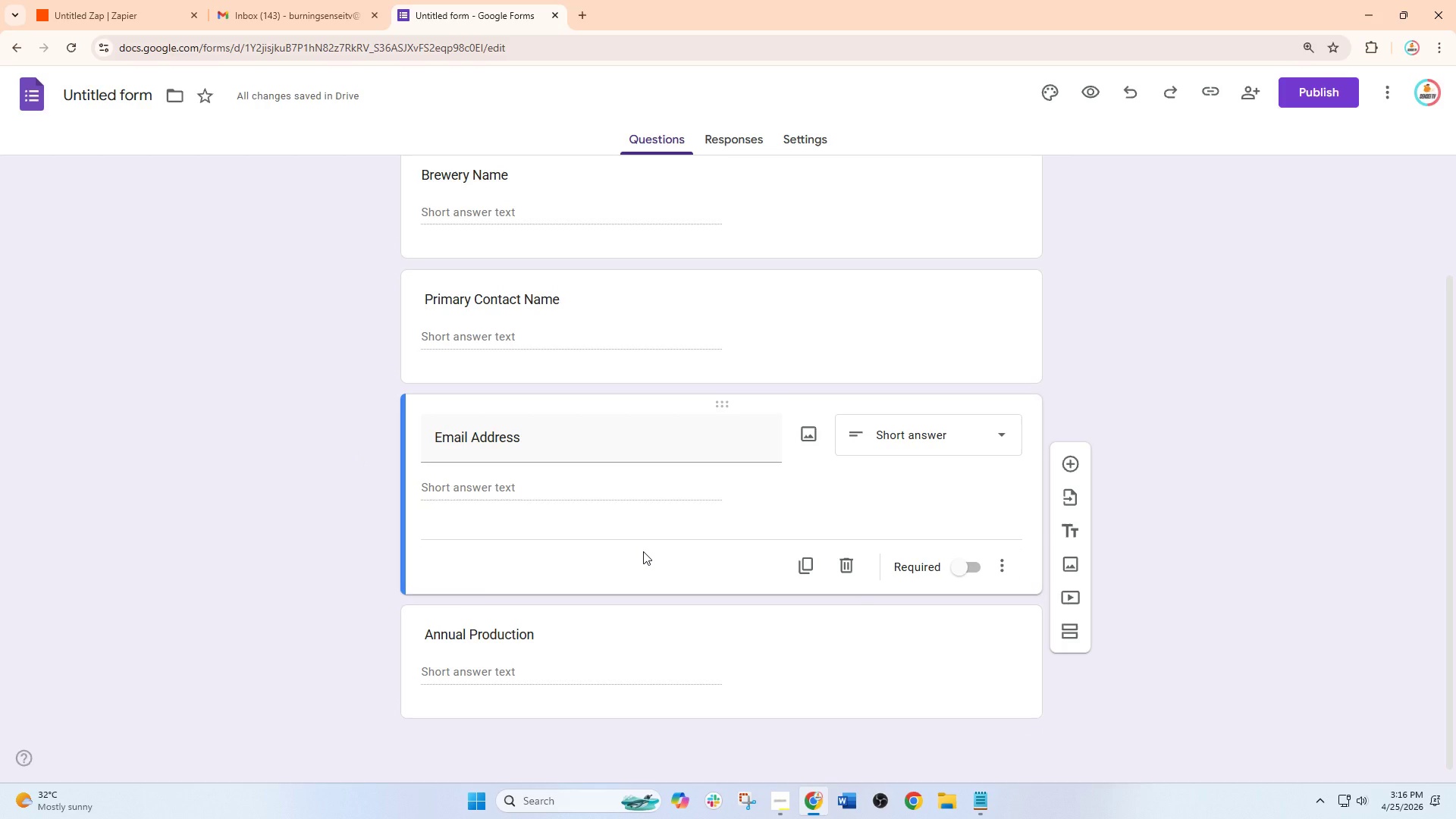 
left_click([558, 636])
 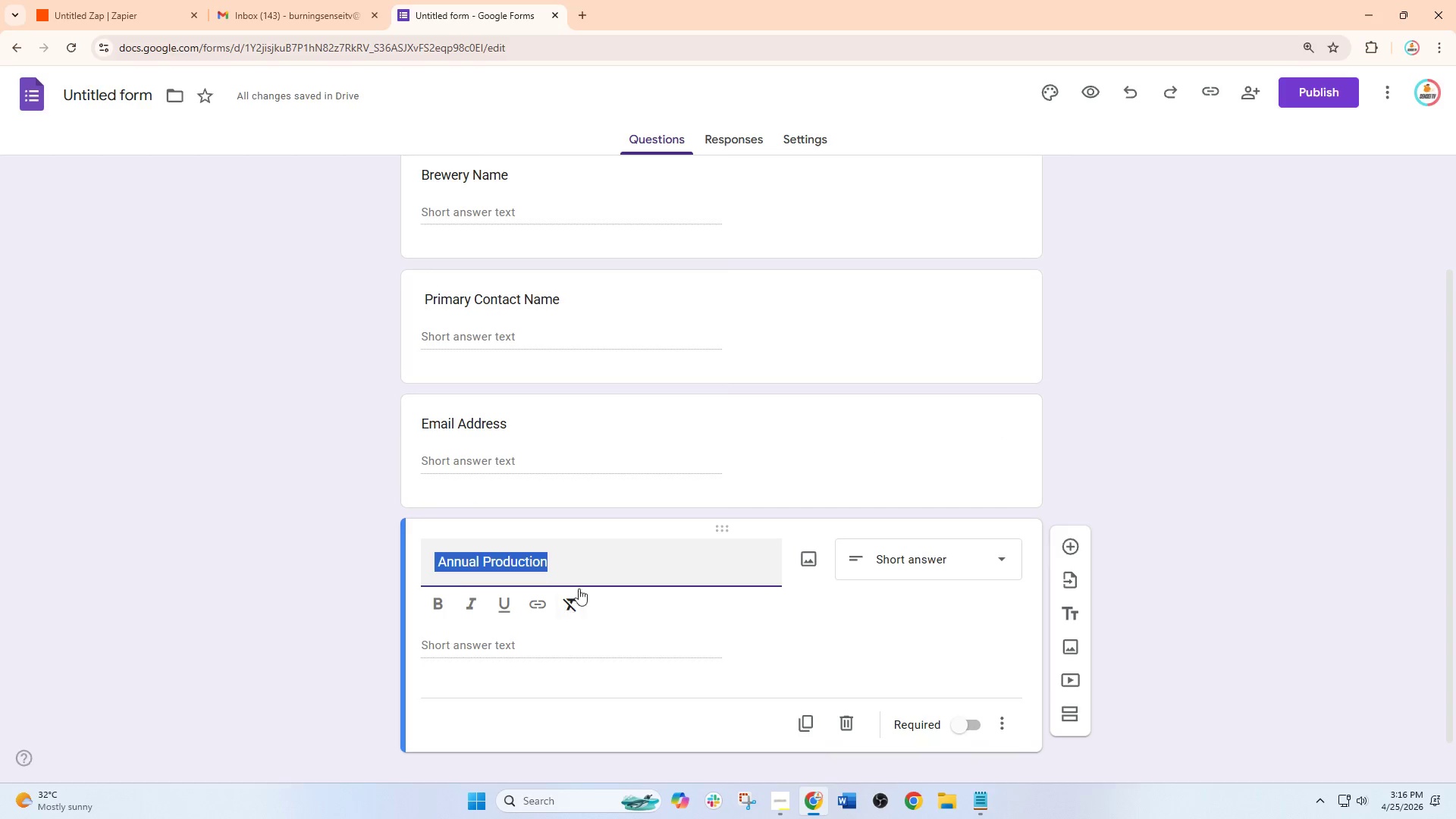 
left_click([598, 564])
 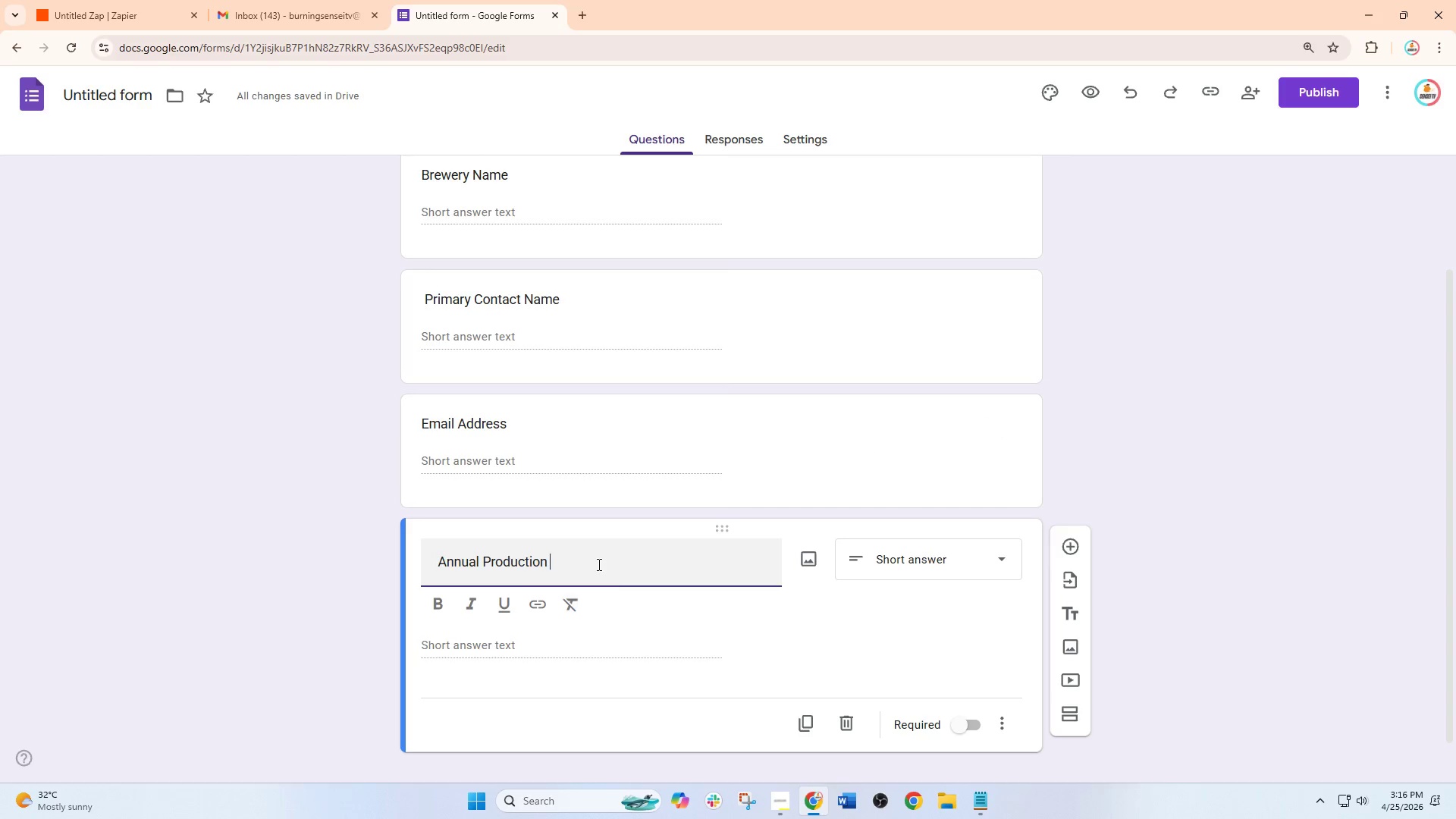 
type( (BBL()
 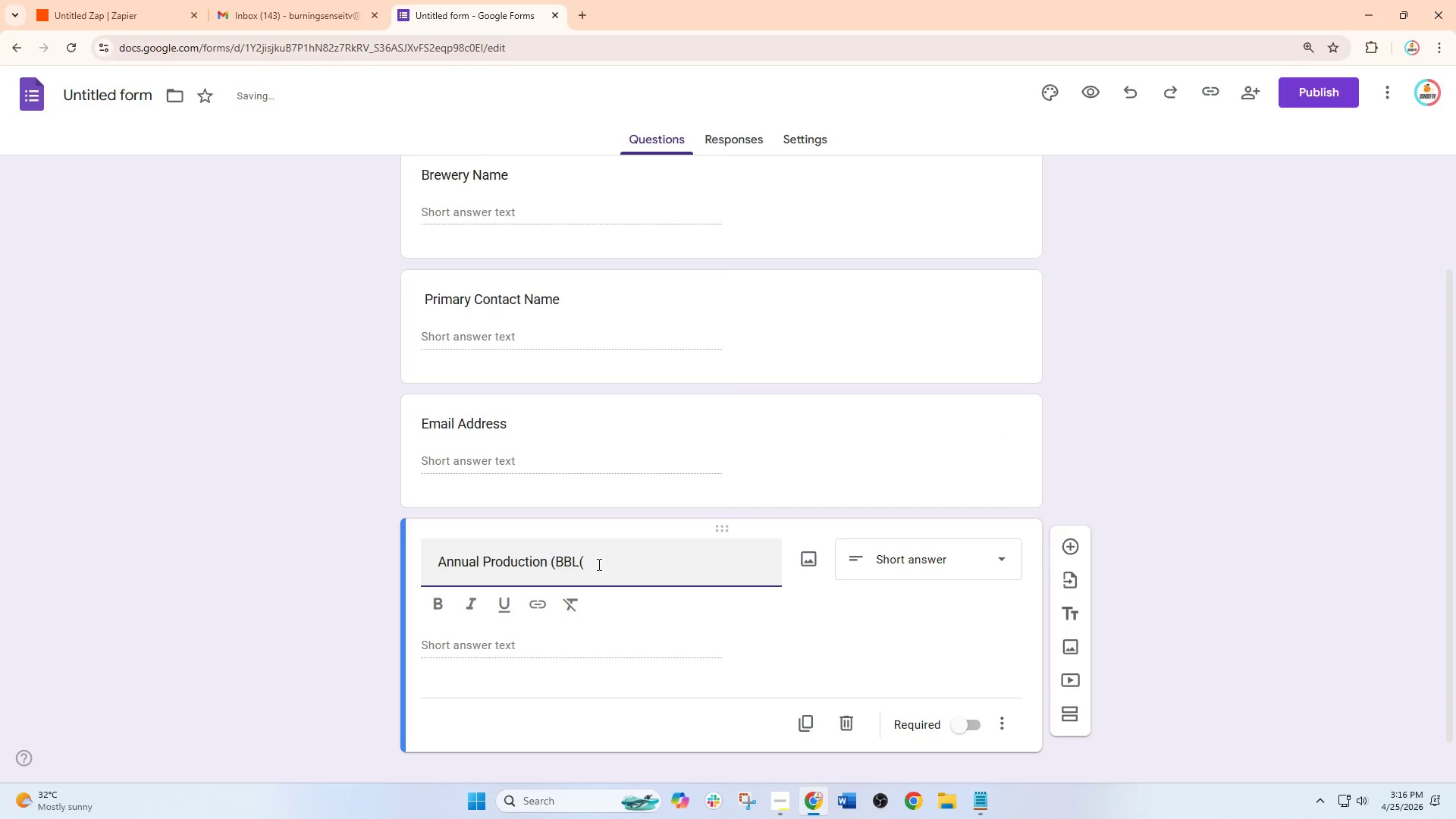 
key(Backspace)
 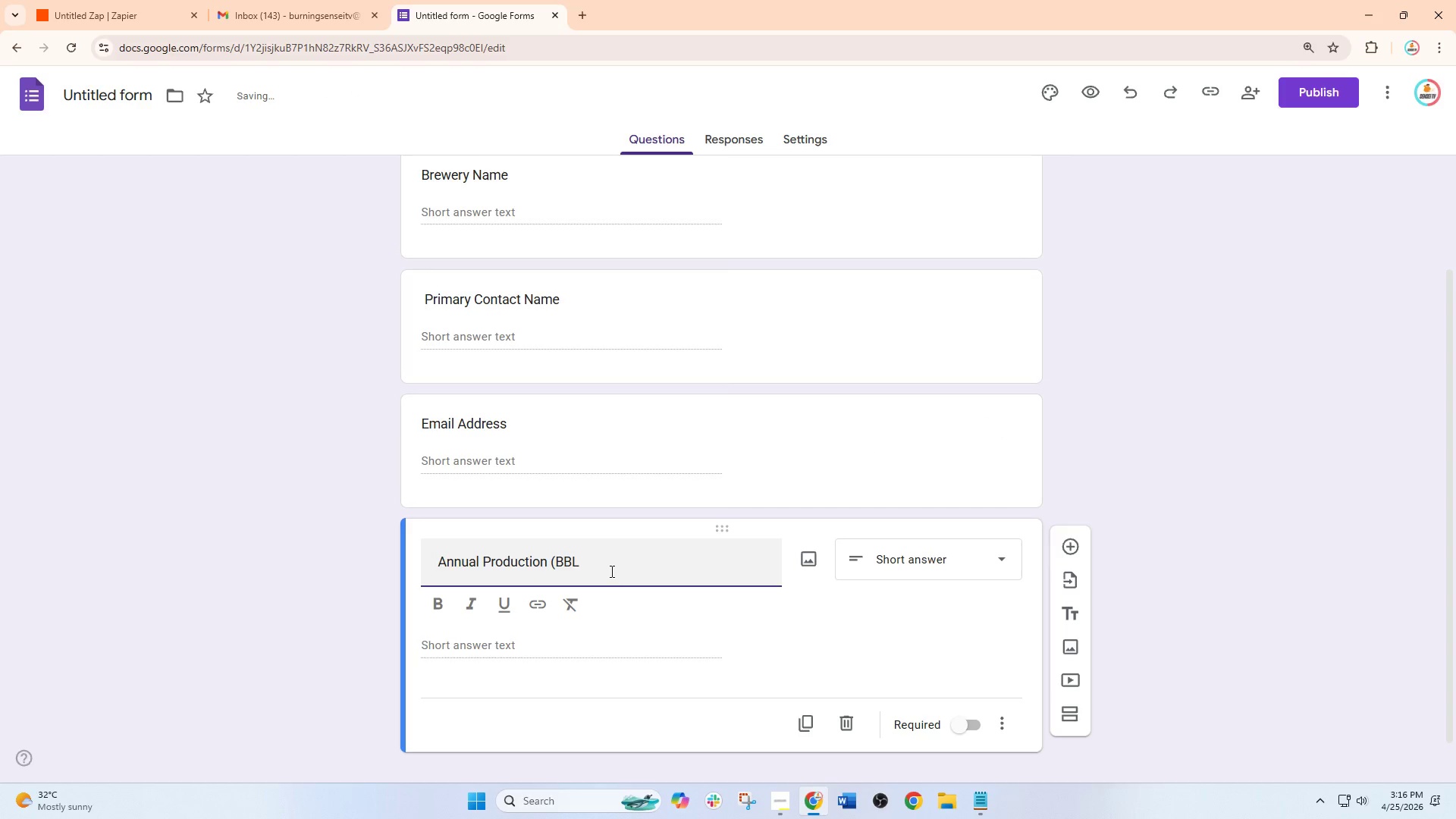 
key(Shift+0)
 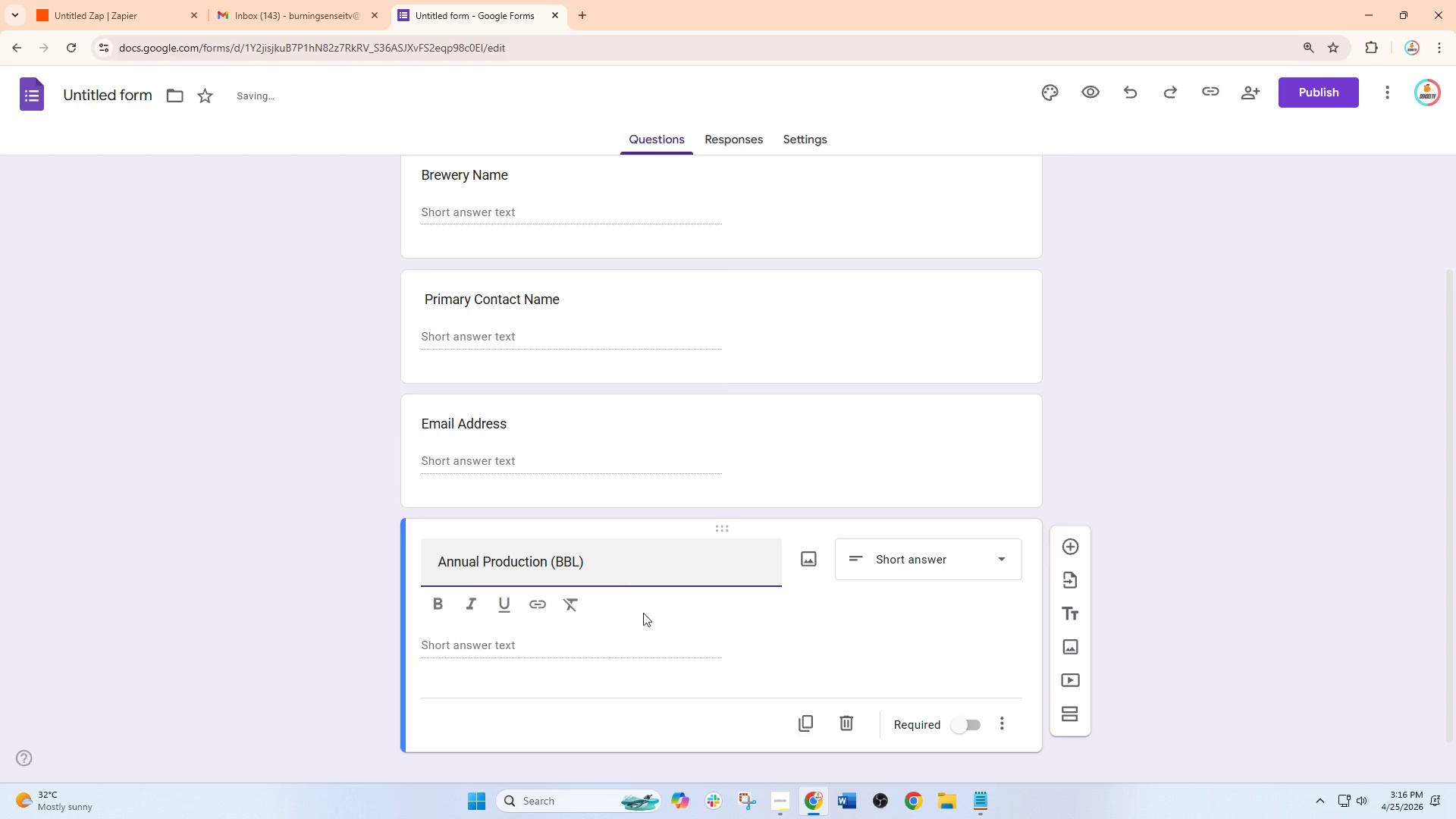 
left_click([659, 692])
 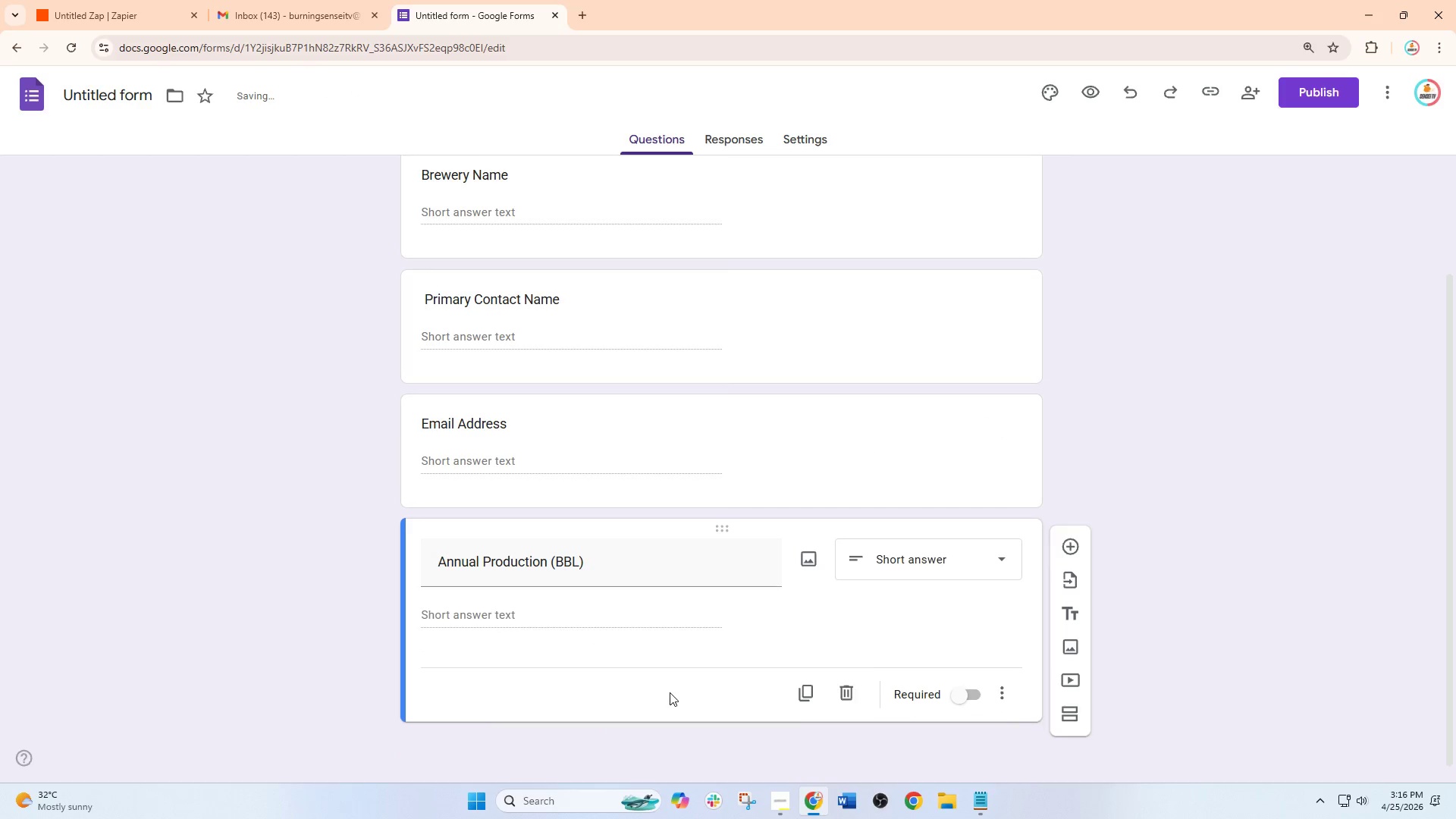 
left_click([802, 696])
 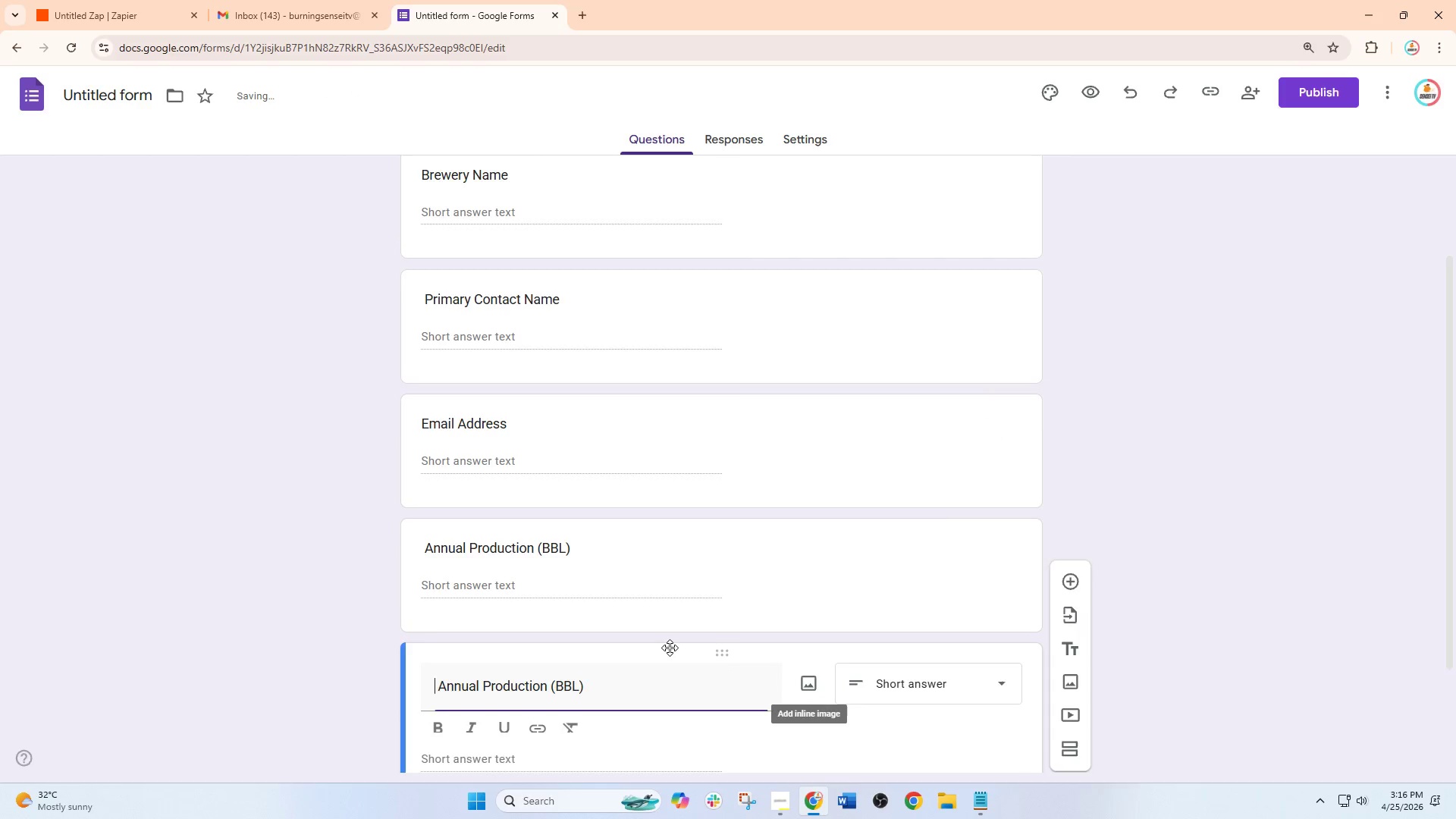 
scroll: coordinate [670, 692], scroll_direction: down, amount: 2.0
 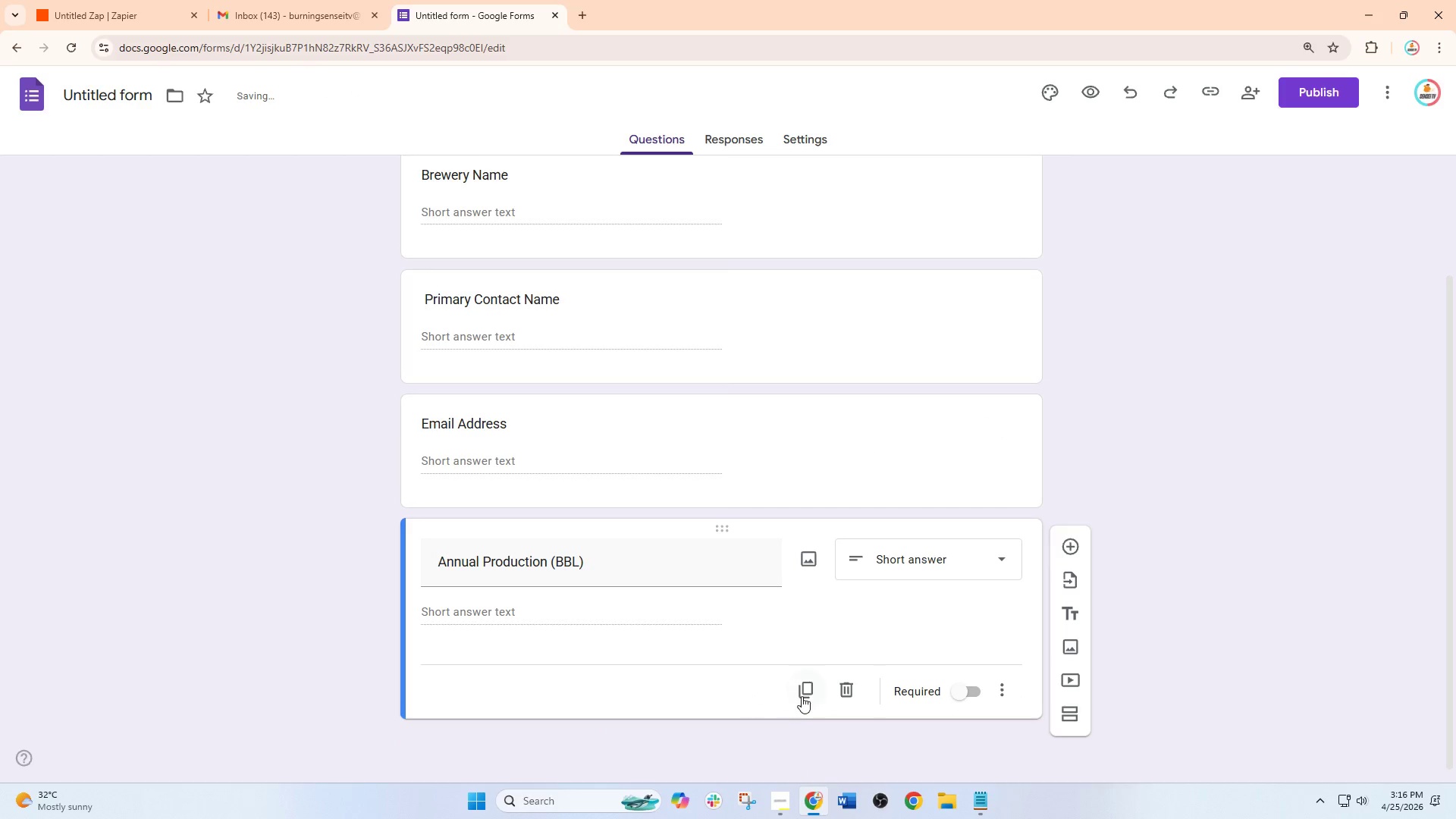 
left_click_drag(start_coordinate=[647, 541], to_coordinate=[362, 512])
 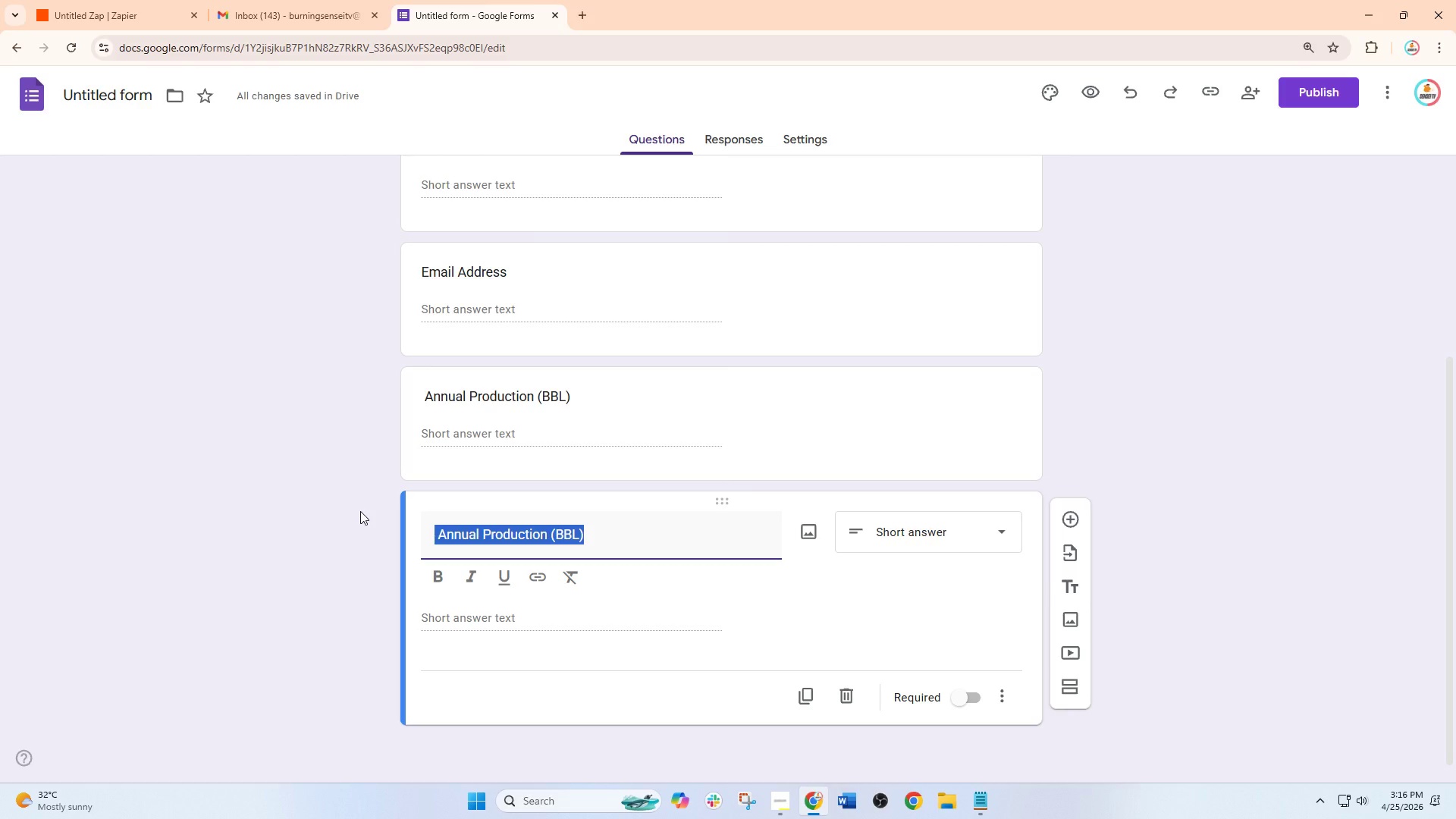 
scroll: coordinate [670, 648], scroll_direction: down, amount: 2.0
 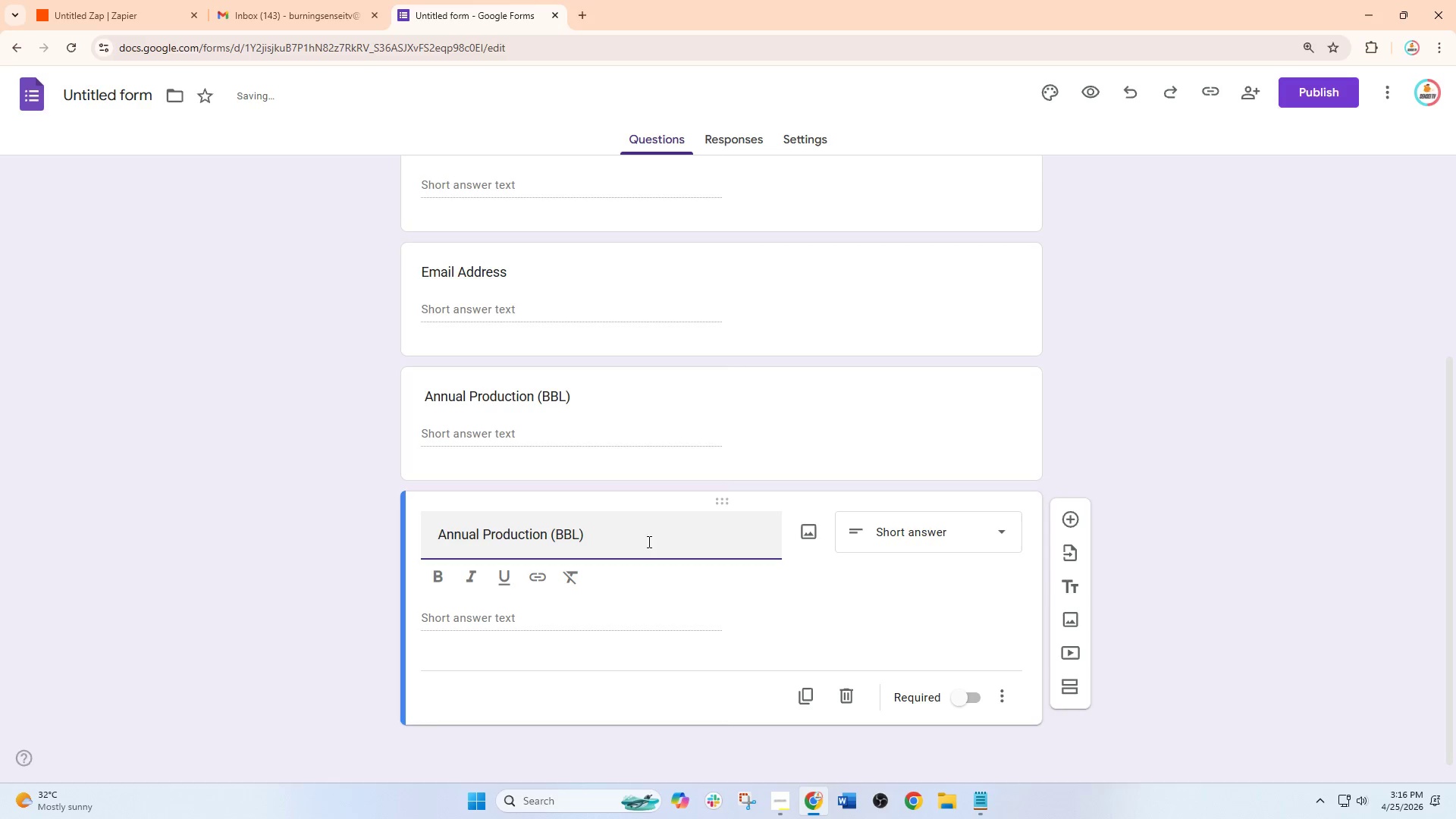 
wait(5.86)
 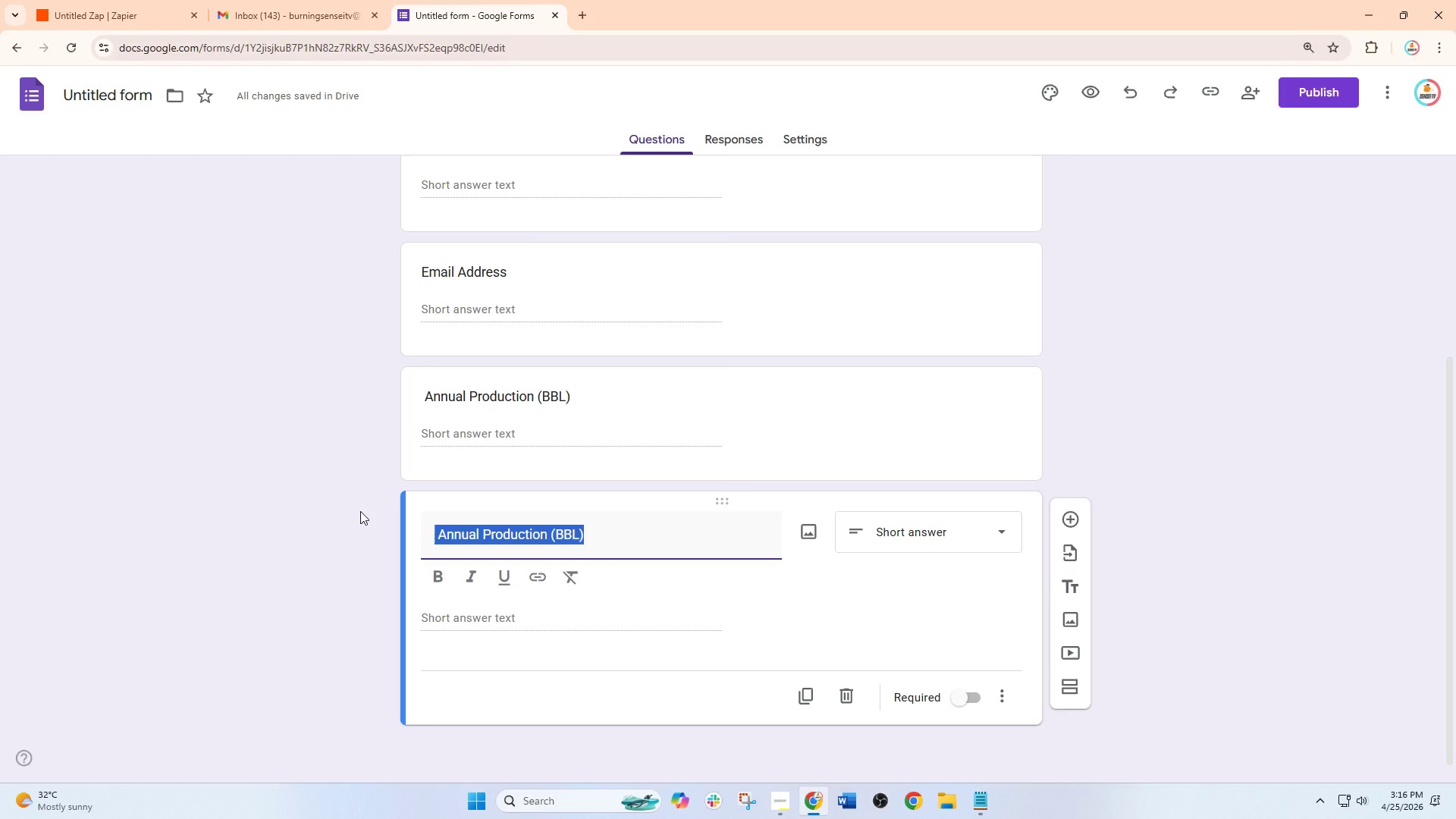 
type(Service NEed)
key(Backspace)
key(Backspace)
key(Backspace)
type(eeded)
 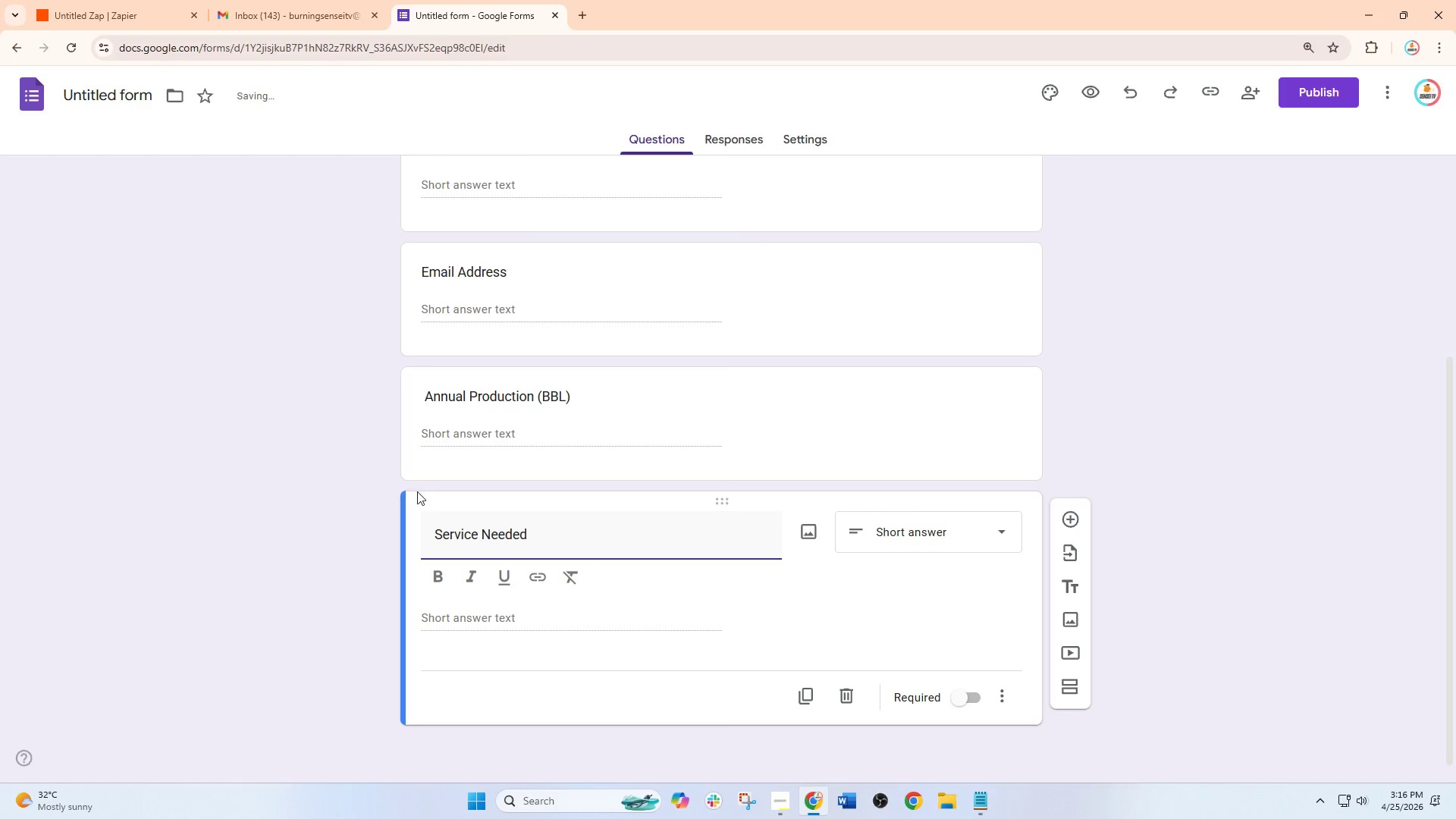 
left_click([912, 539])
 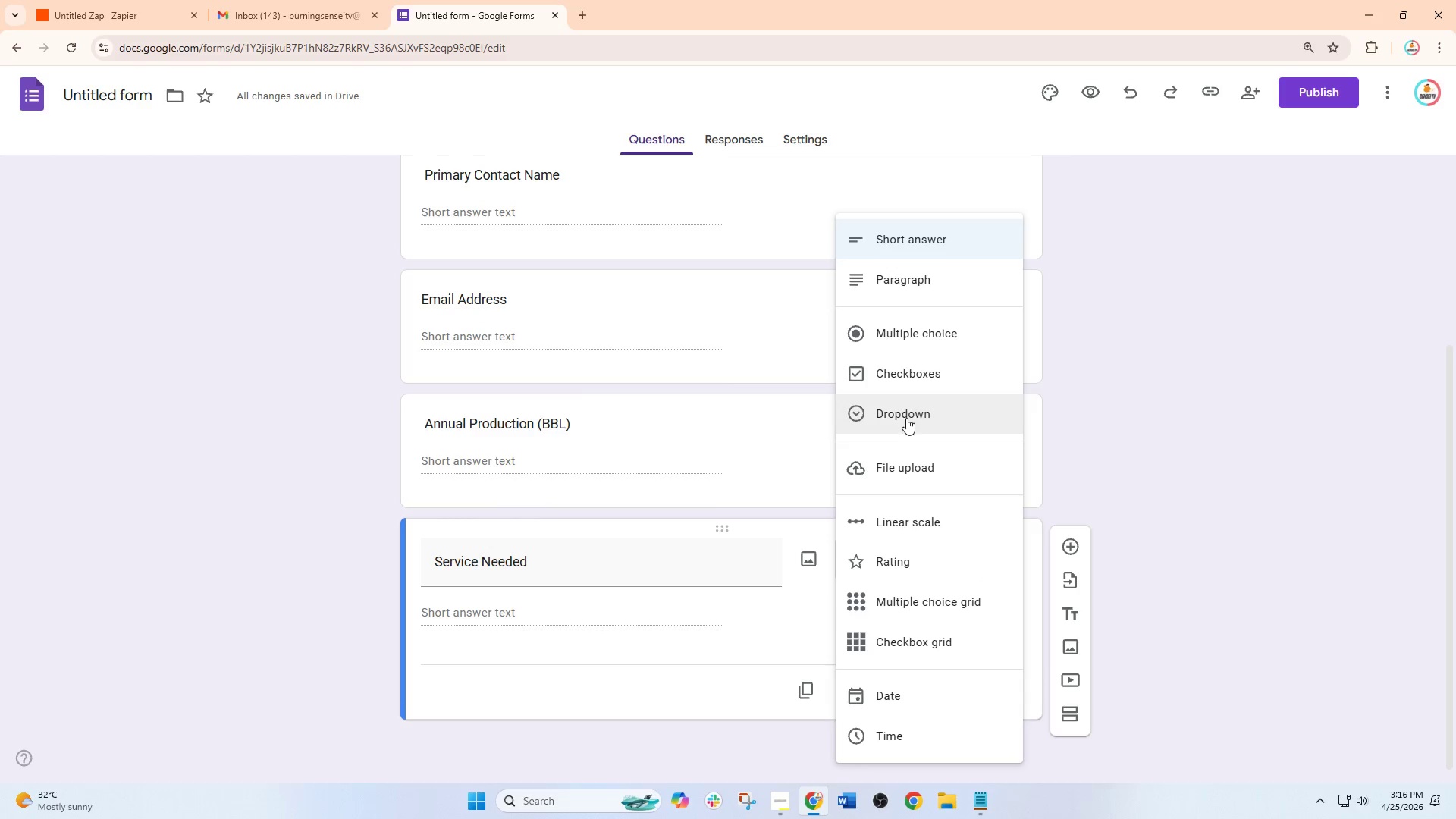 
left_click([907, 416])
 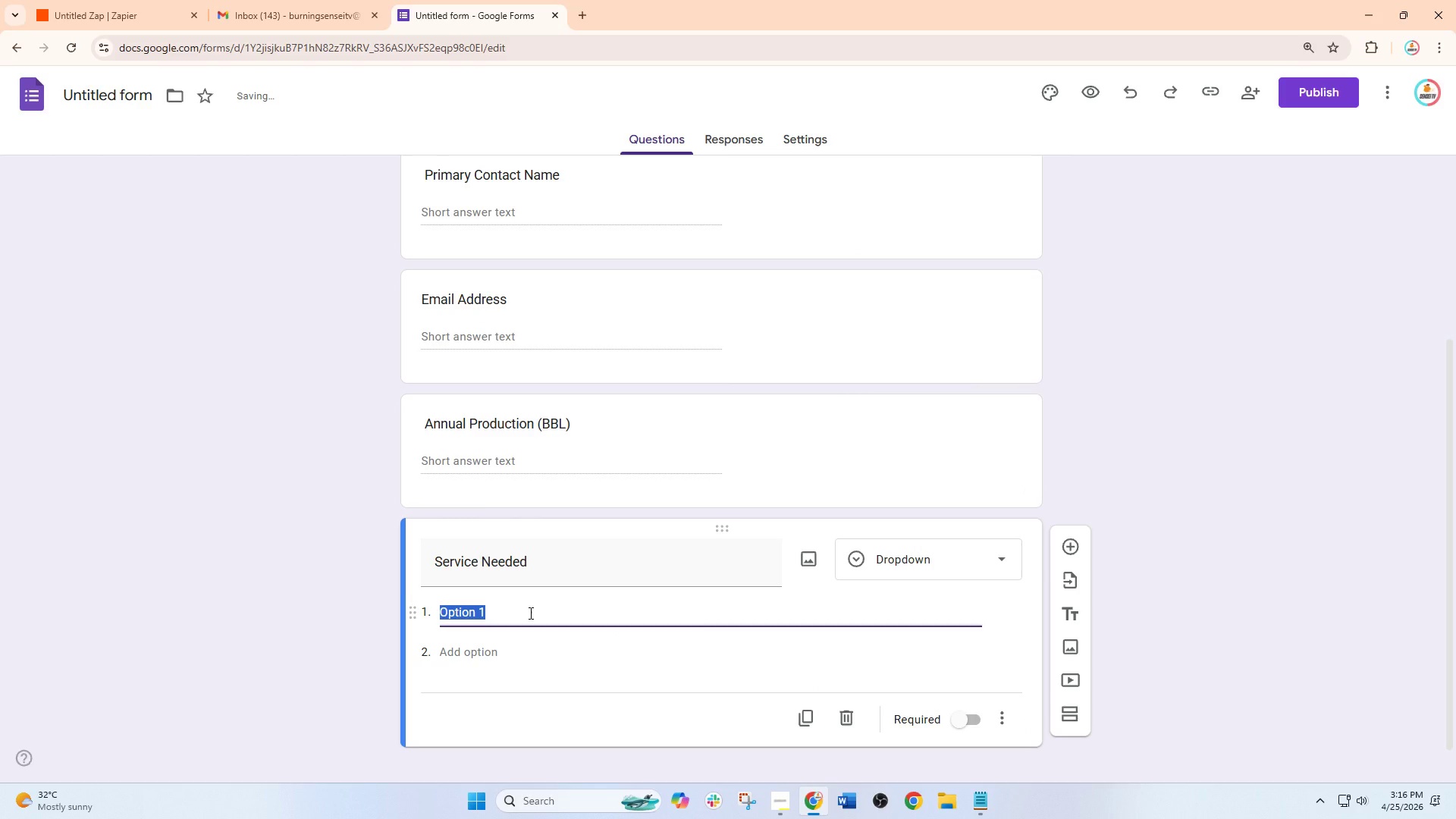 
type(R&D Tax Credit Study)
 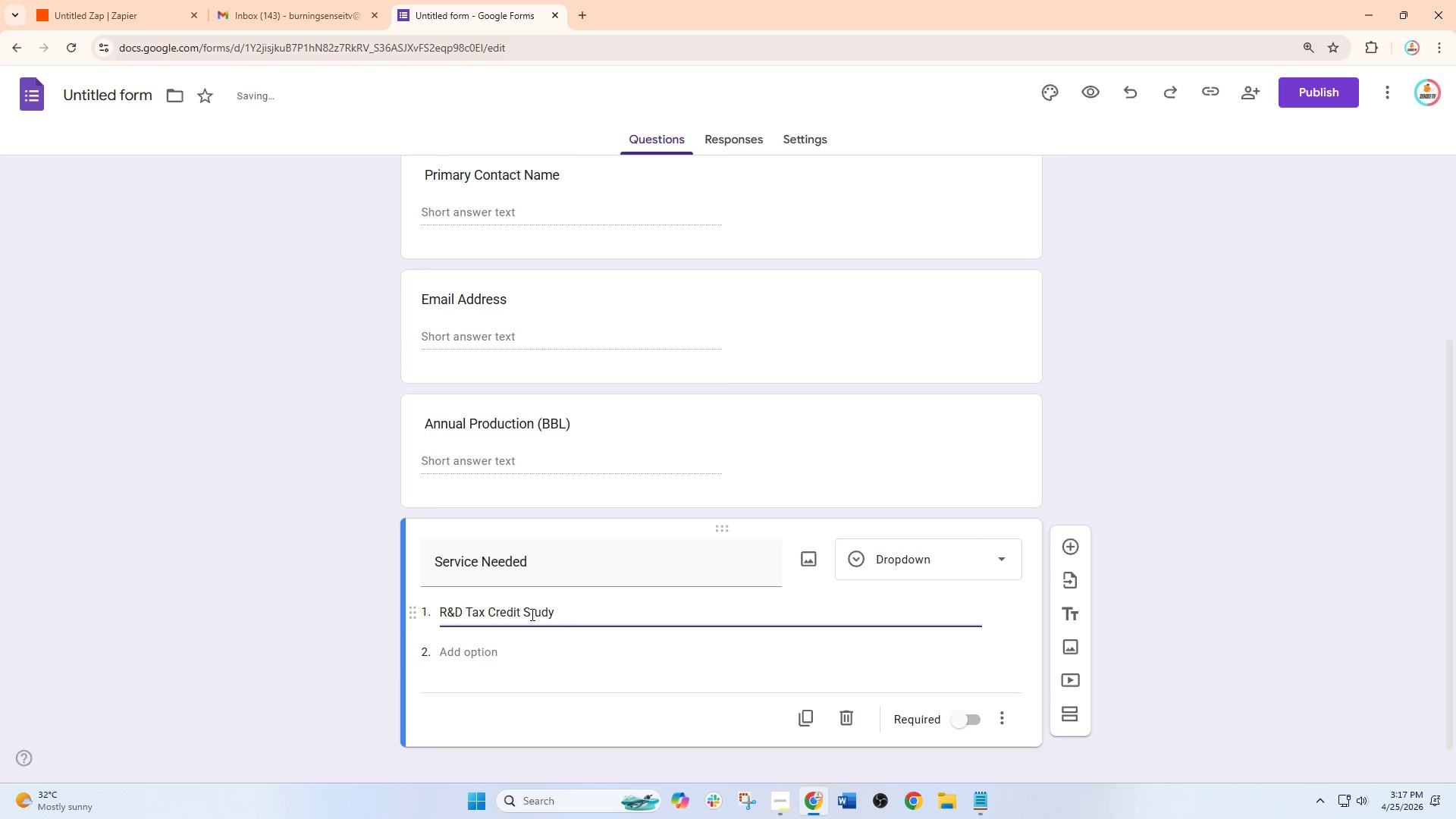 
double_click([501, 654])
 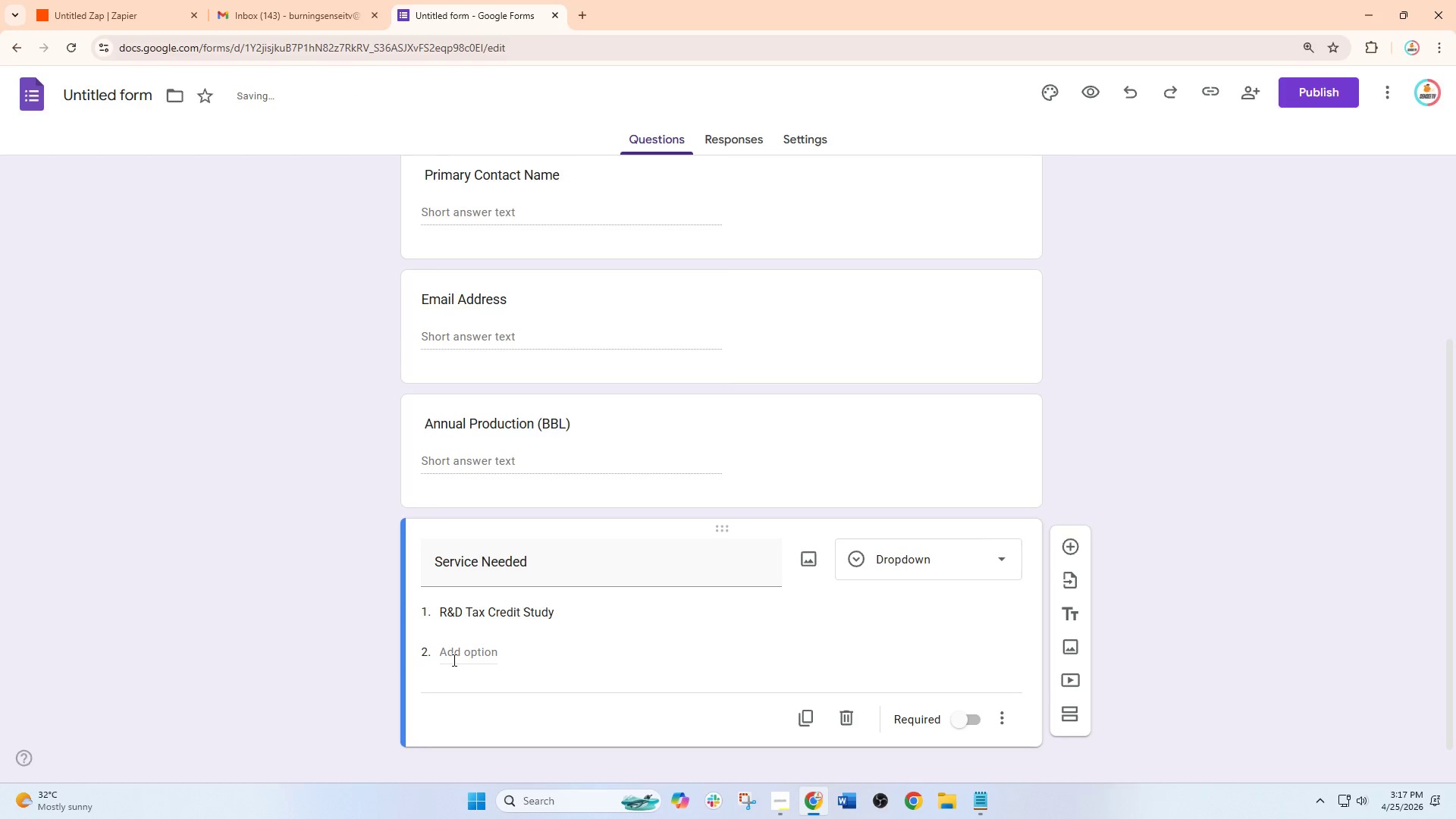 
triple_click([453, 660])
 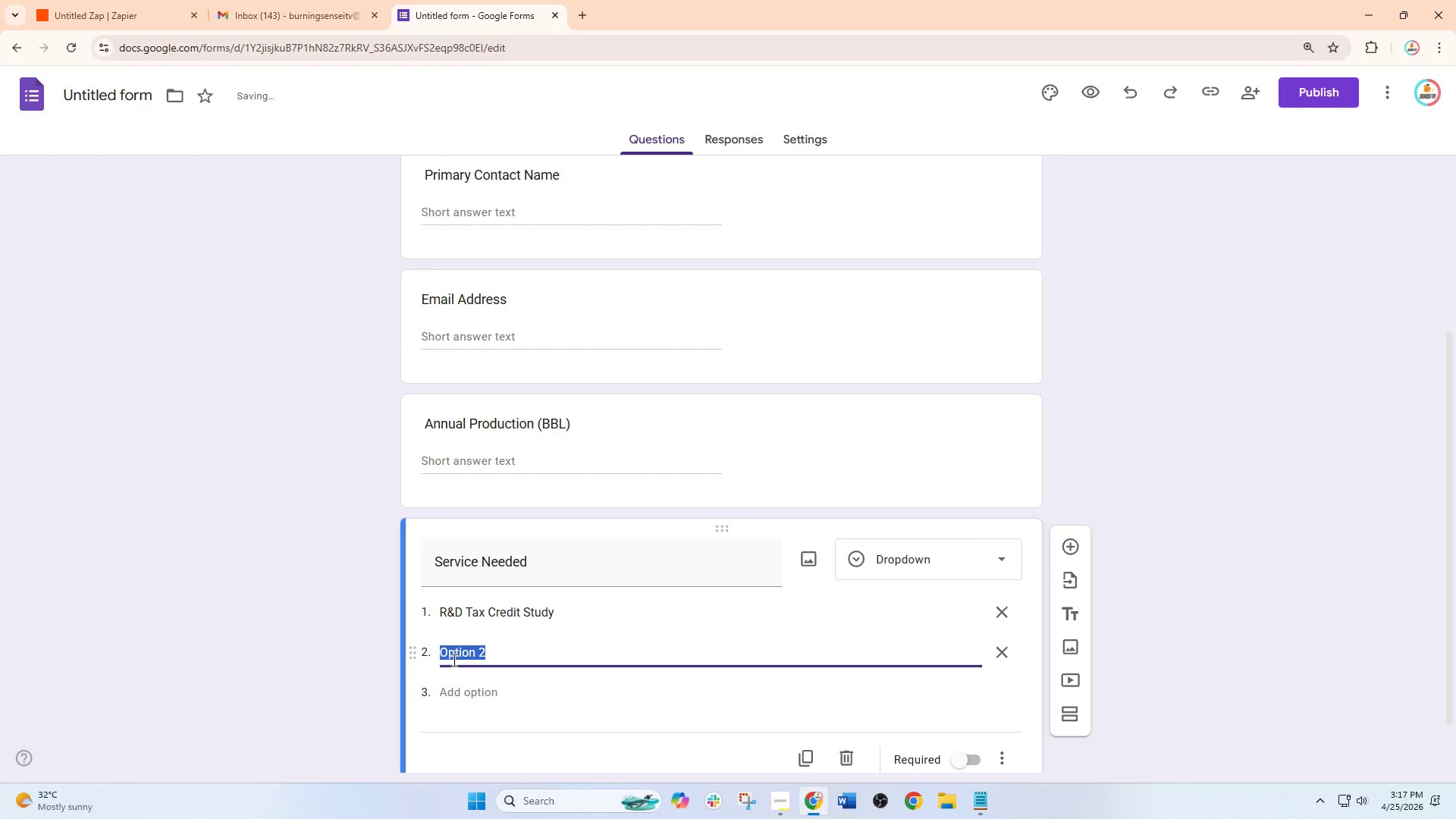 
type(Standard Monthly Bookkepp)
key(Backspace)
key(Backspace)
type(eping)
 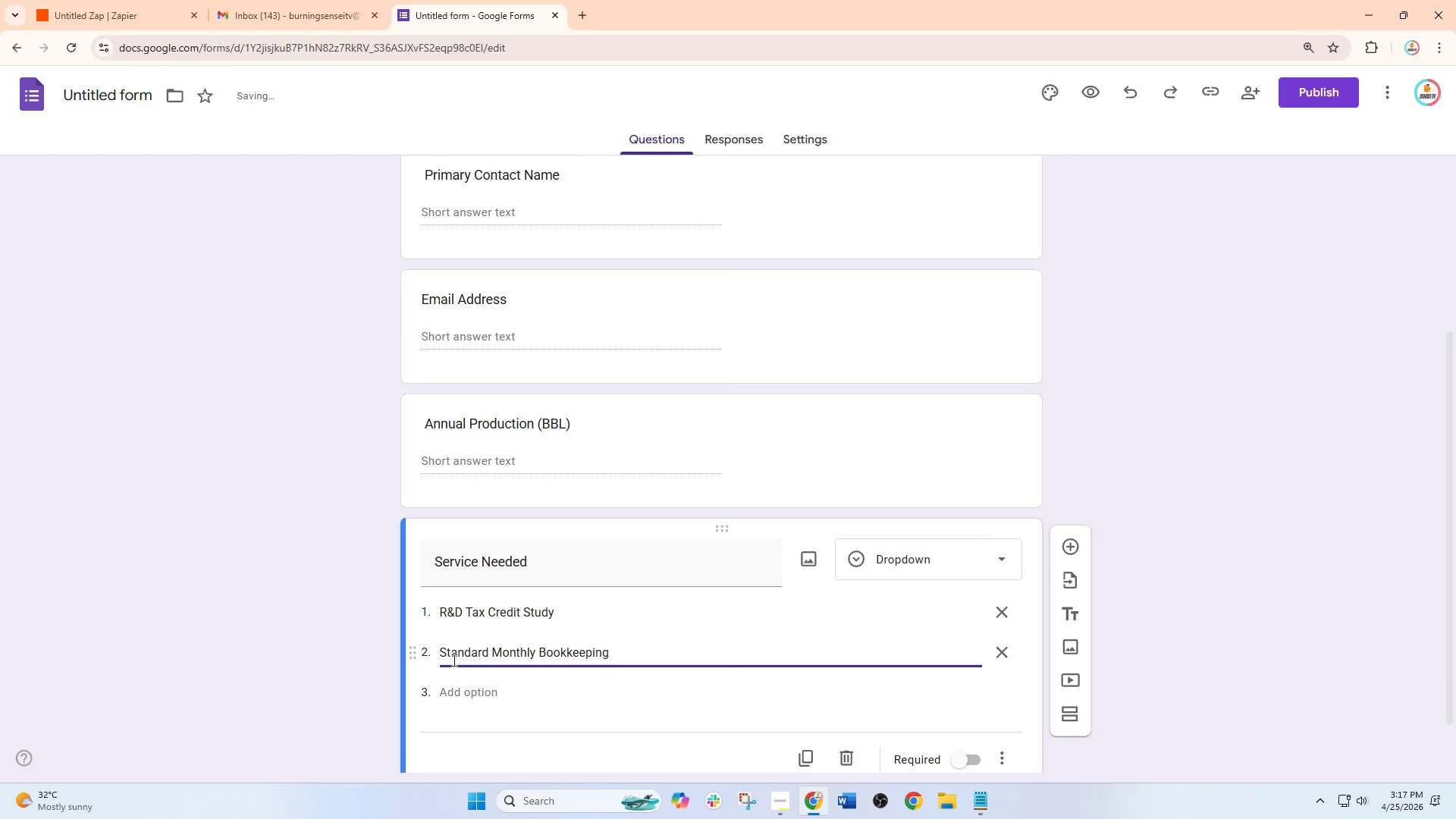 
left_click([682, 717])
 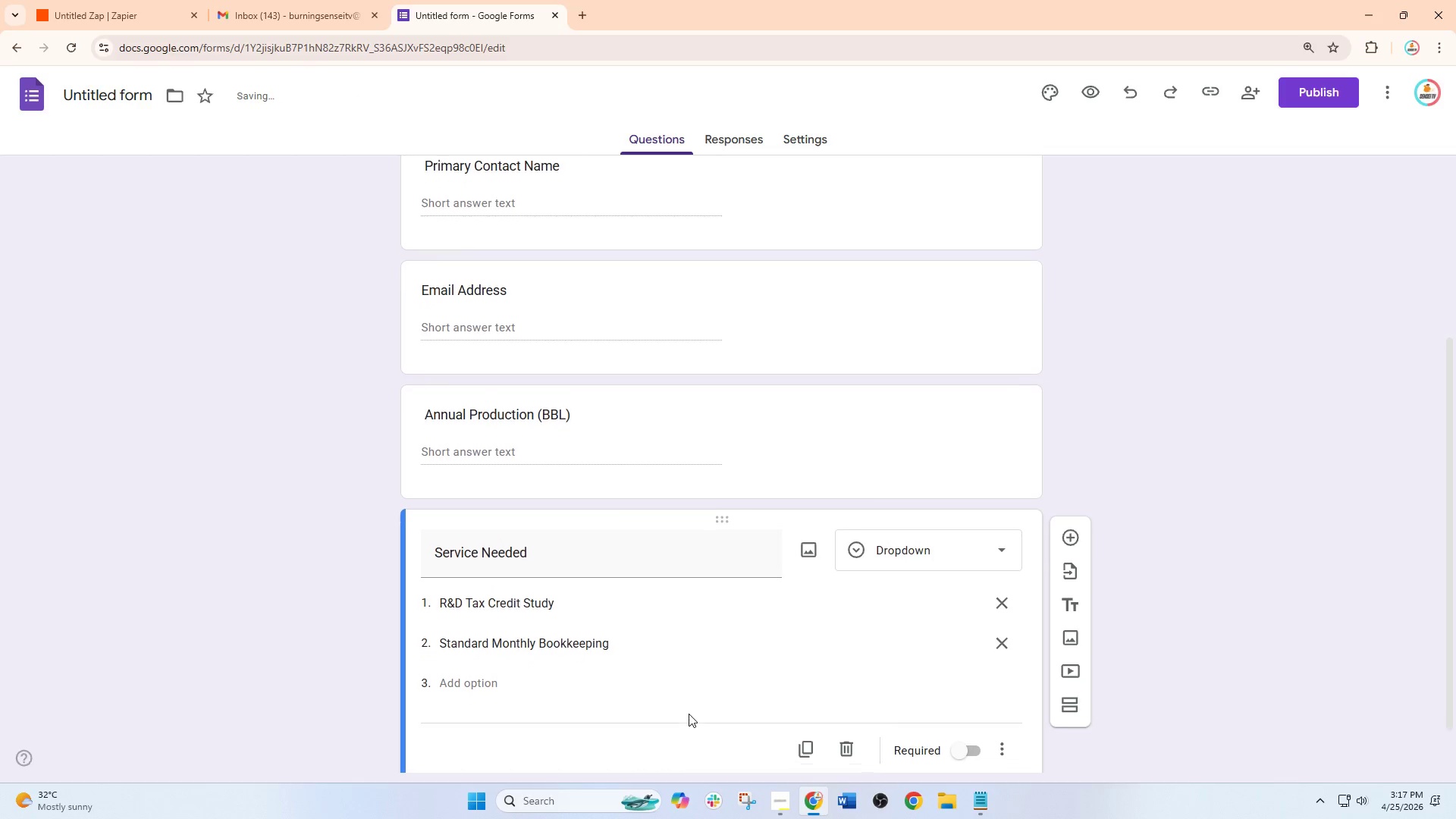 
scroll: coordinate [689, 714], scroll_direction: down, amount: 3.0
 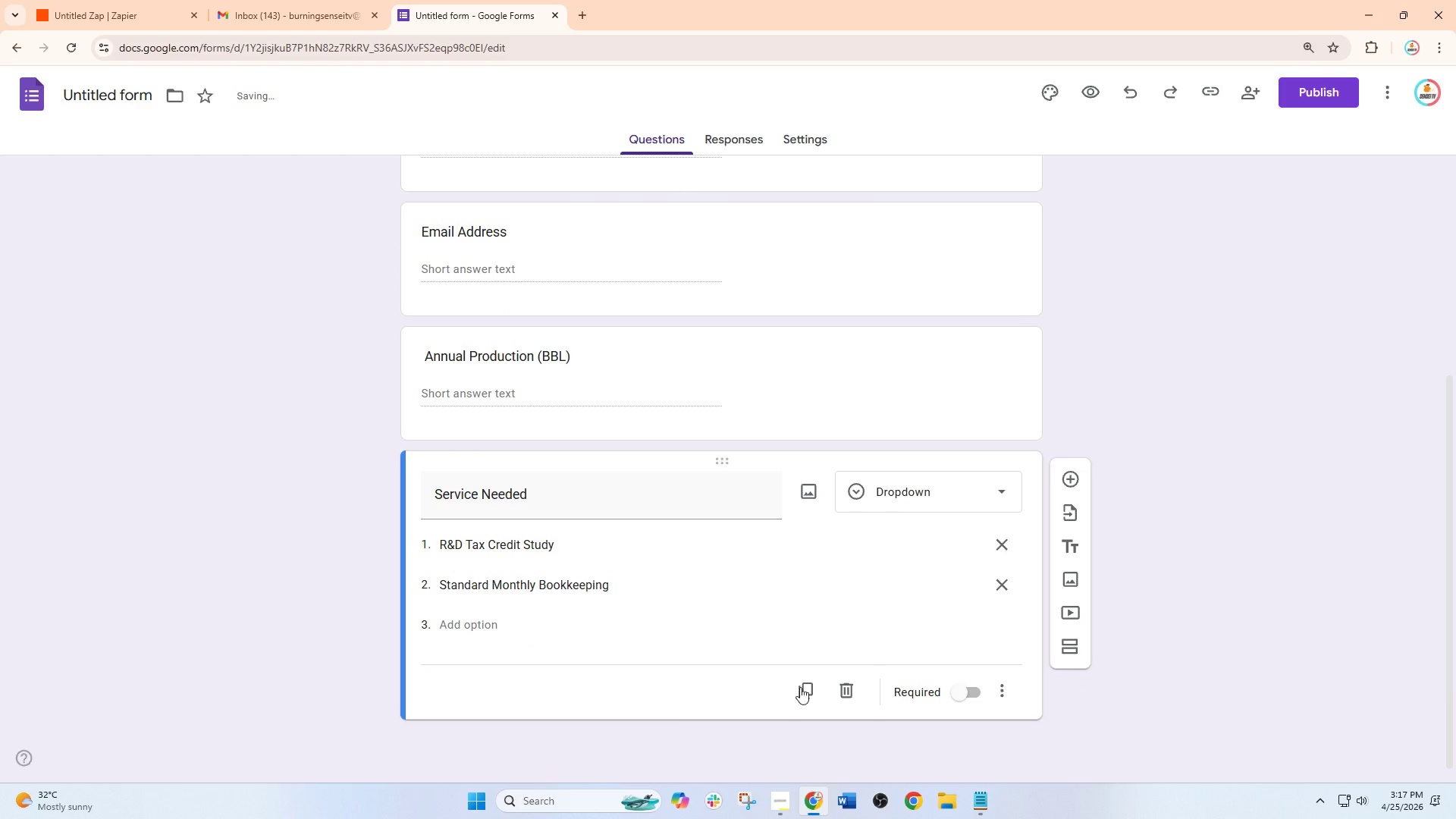 
left_click([802, 687])
 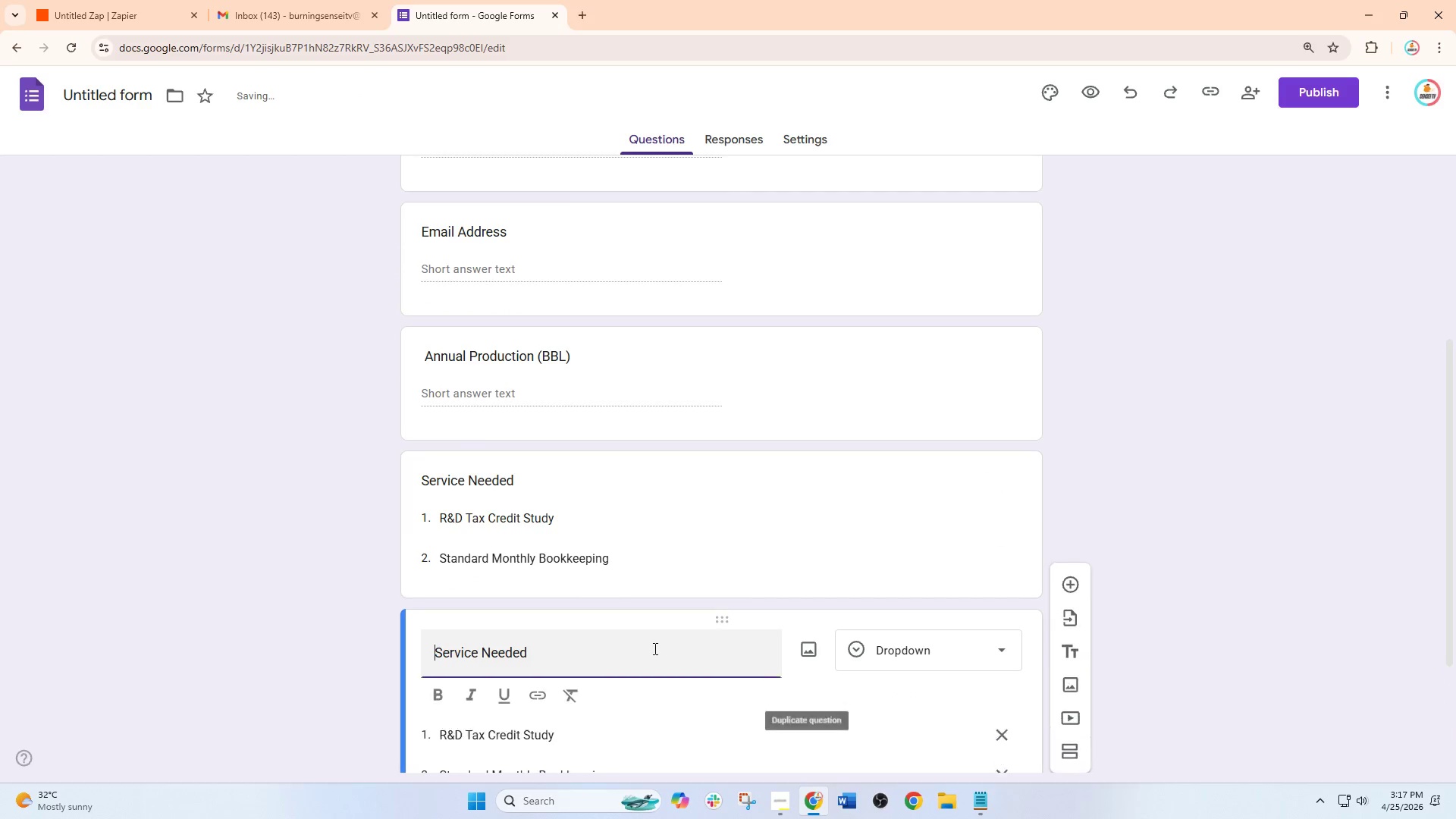 
scroll: coordinate [644, 648], scroll_direction: down, amount: 2.0
 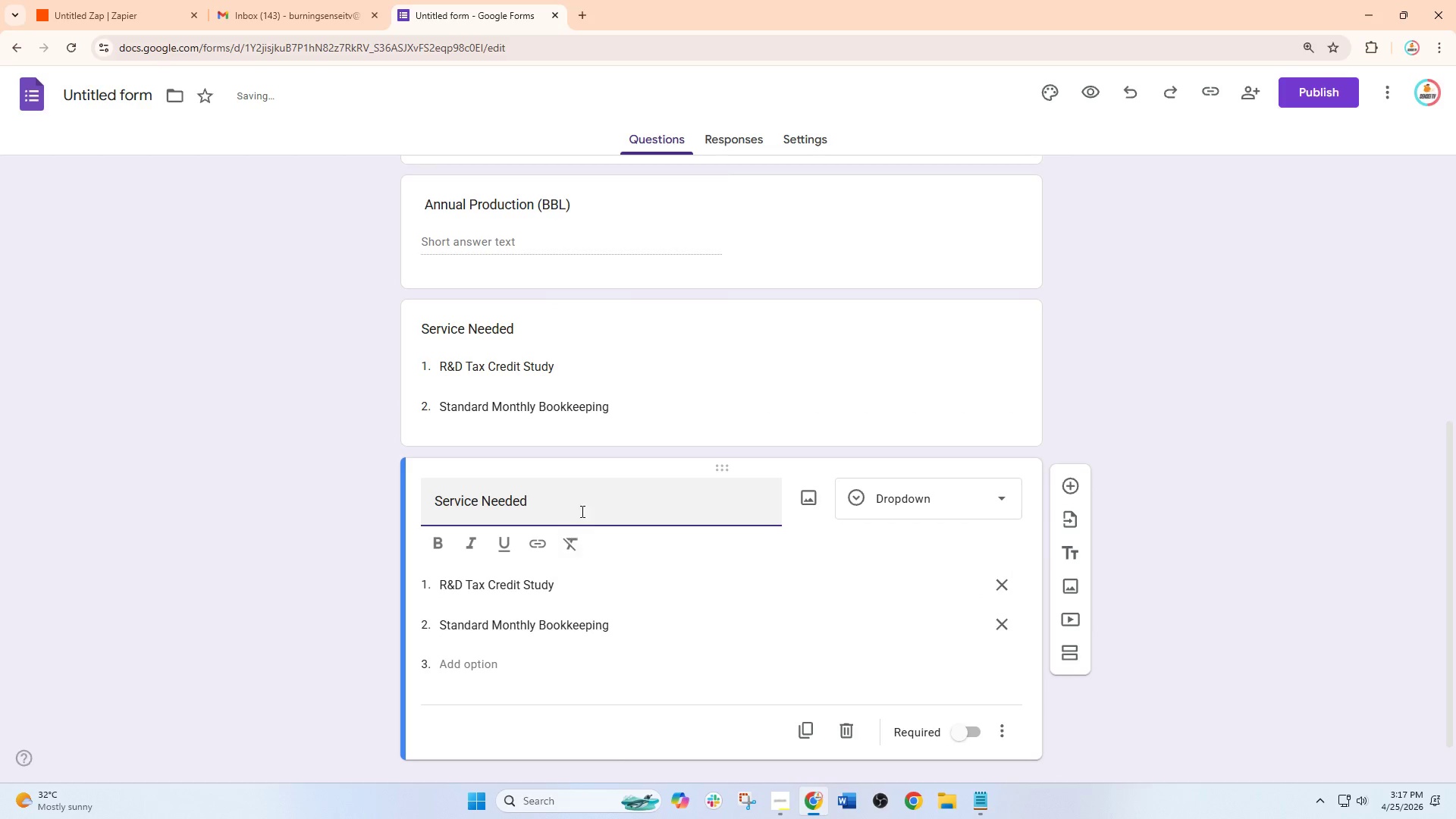 
left_click_drag(start_coordinate=[588, 495], to_coordinate=[324, 498])